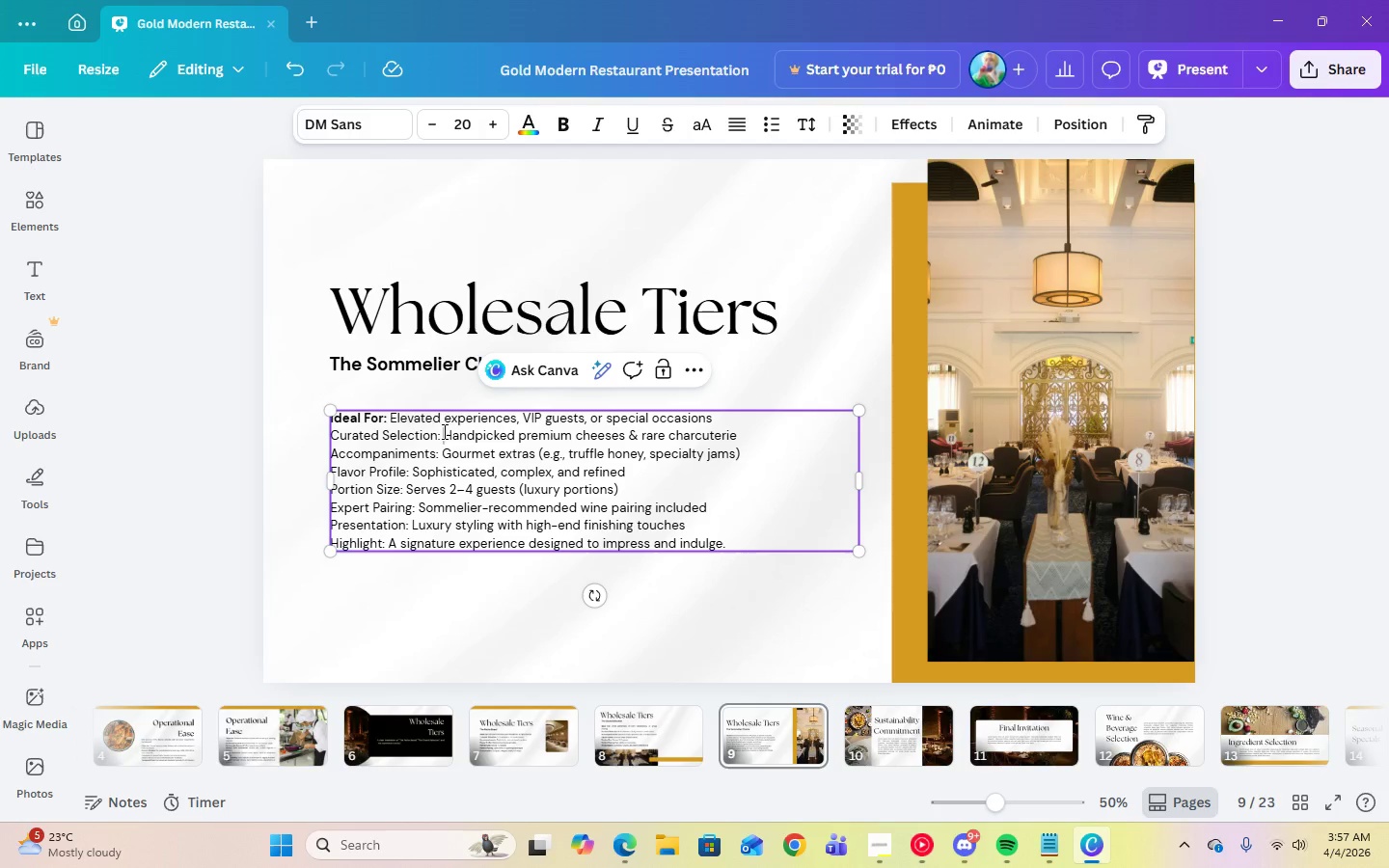 
left_click_drag(start_coordinate=[443, 431], to_coordinate=[362, 433])
 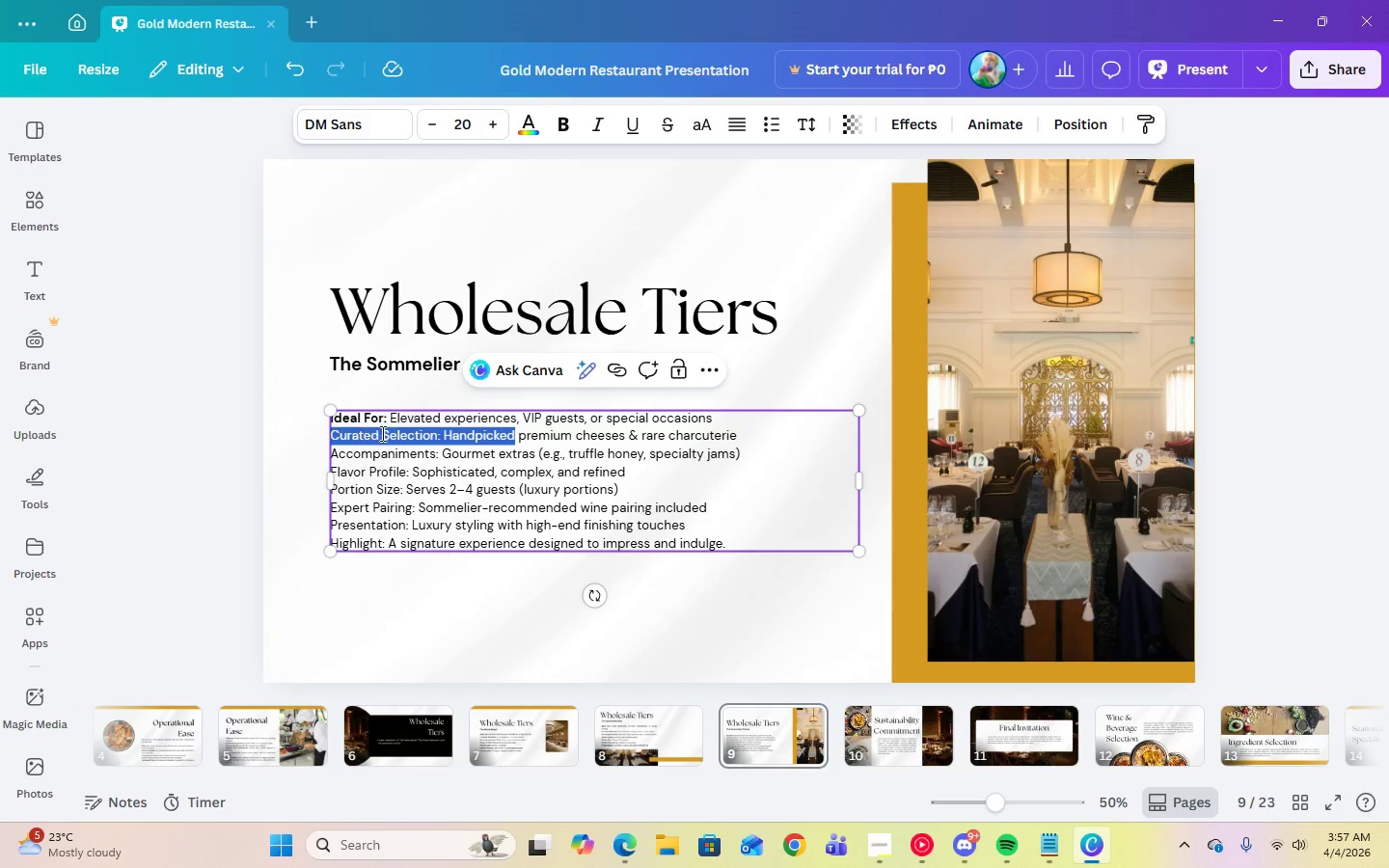 
left_click([381, 433])
 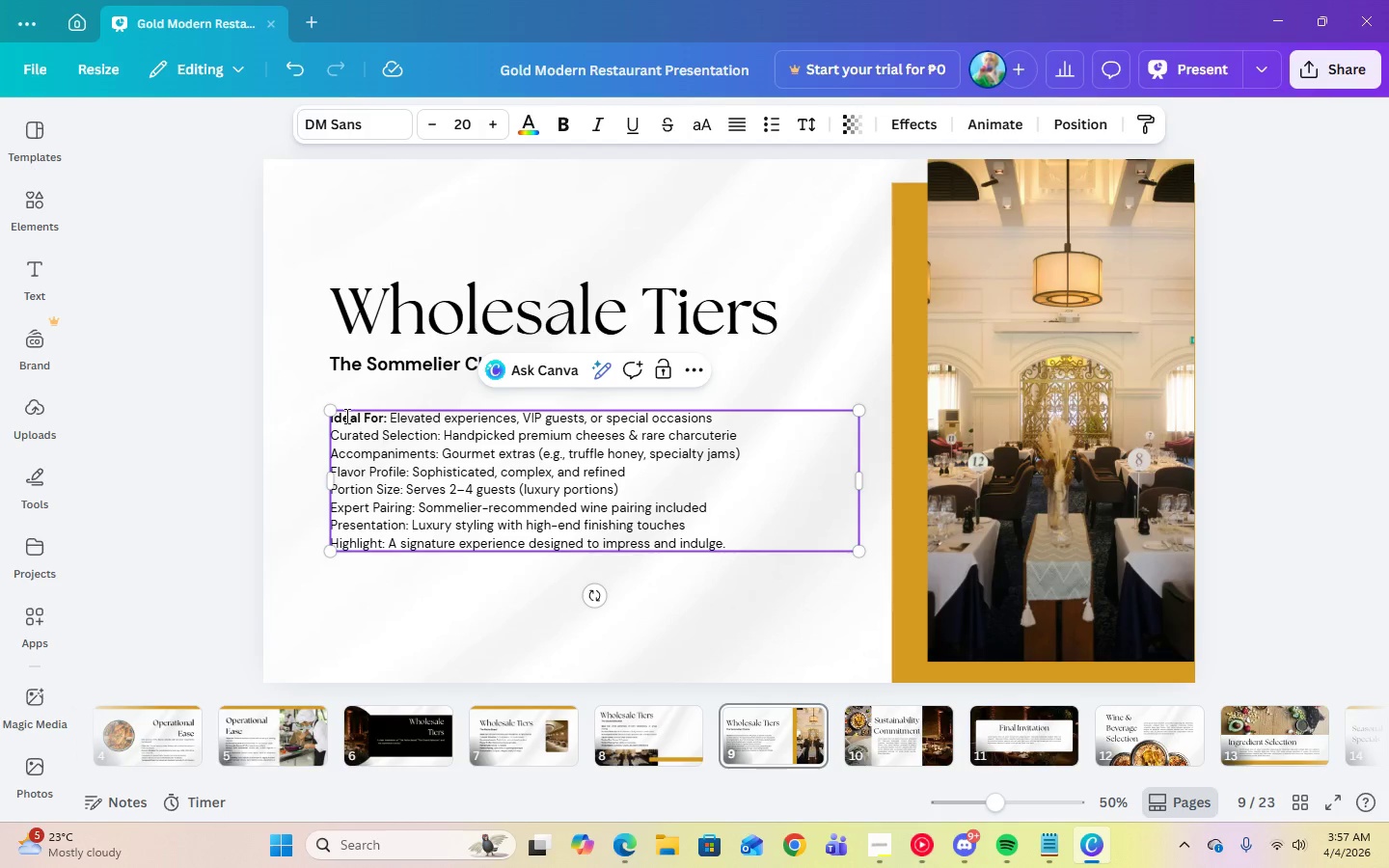 
left_click_drag(start_coordinate=[333, 431], to_coordinate=[442, 434])
 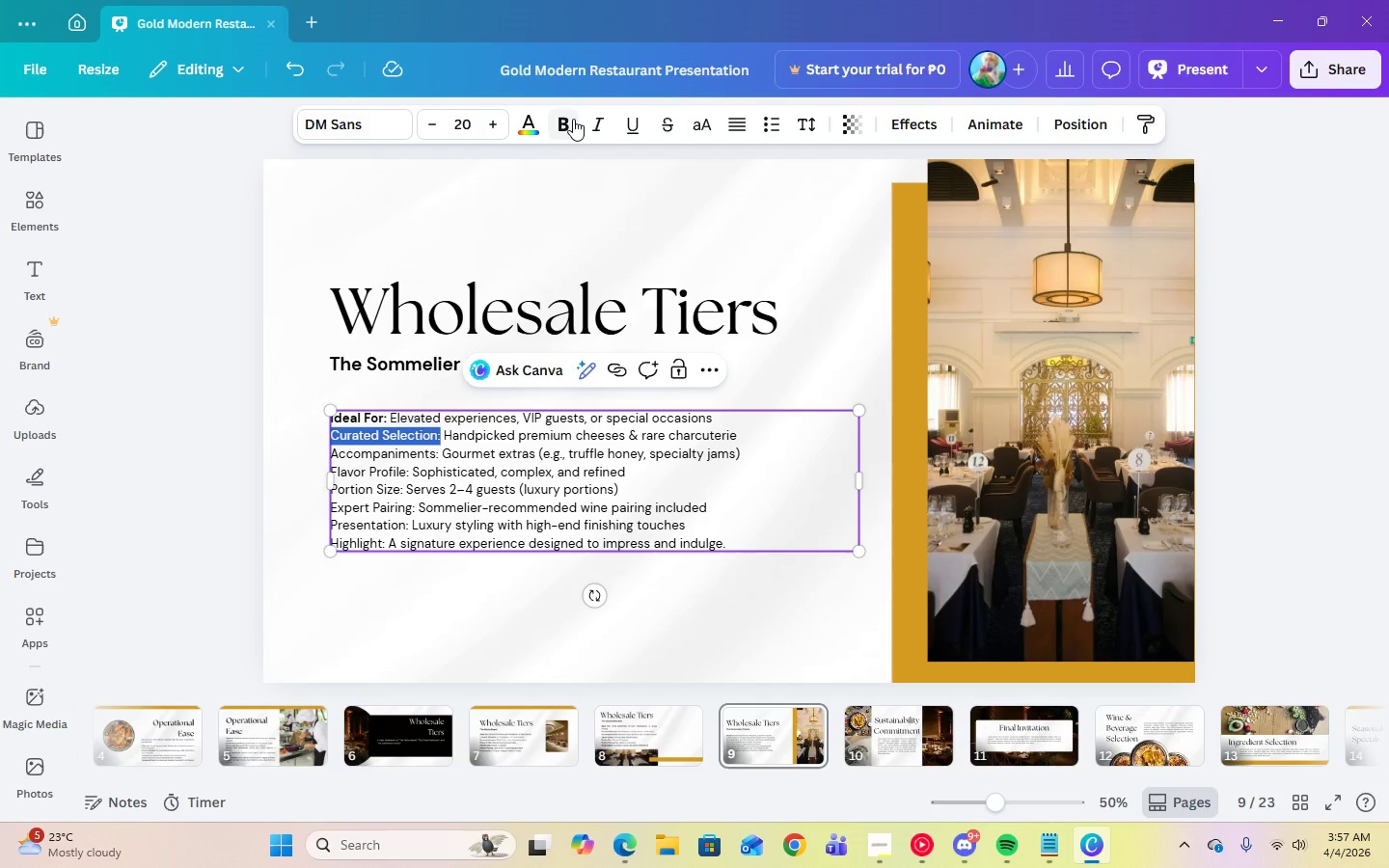 
left_click([573, 119])
 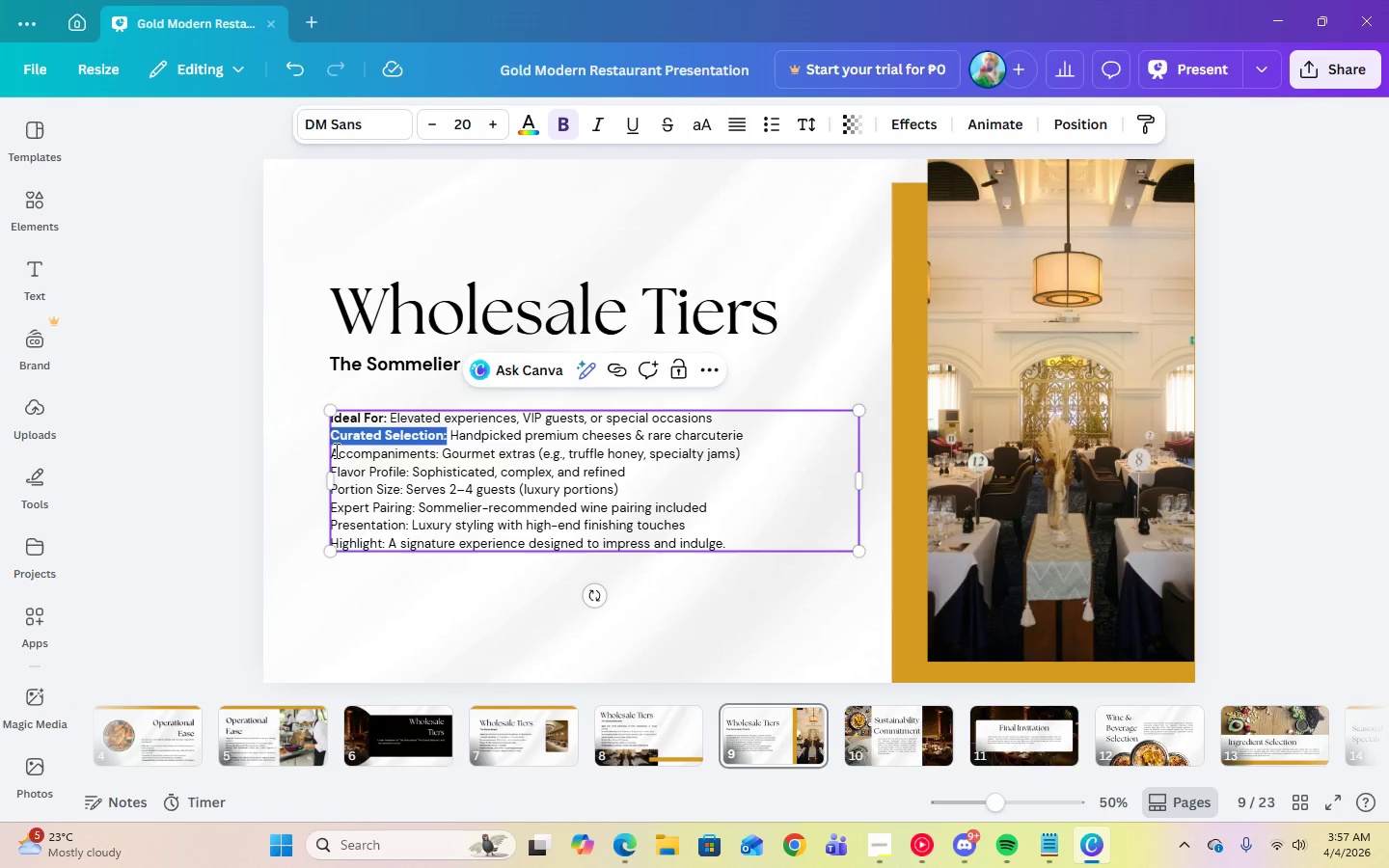 
left_click_drag(start_coordinate=[332, 451], to_coordinate=[439, 452])
 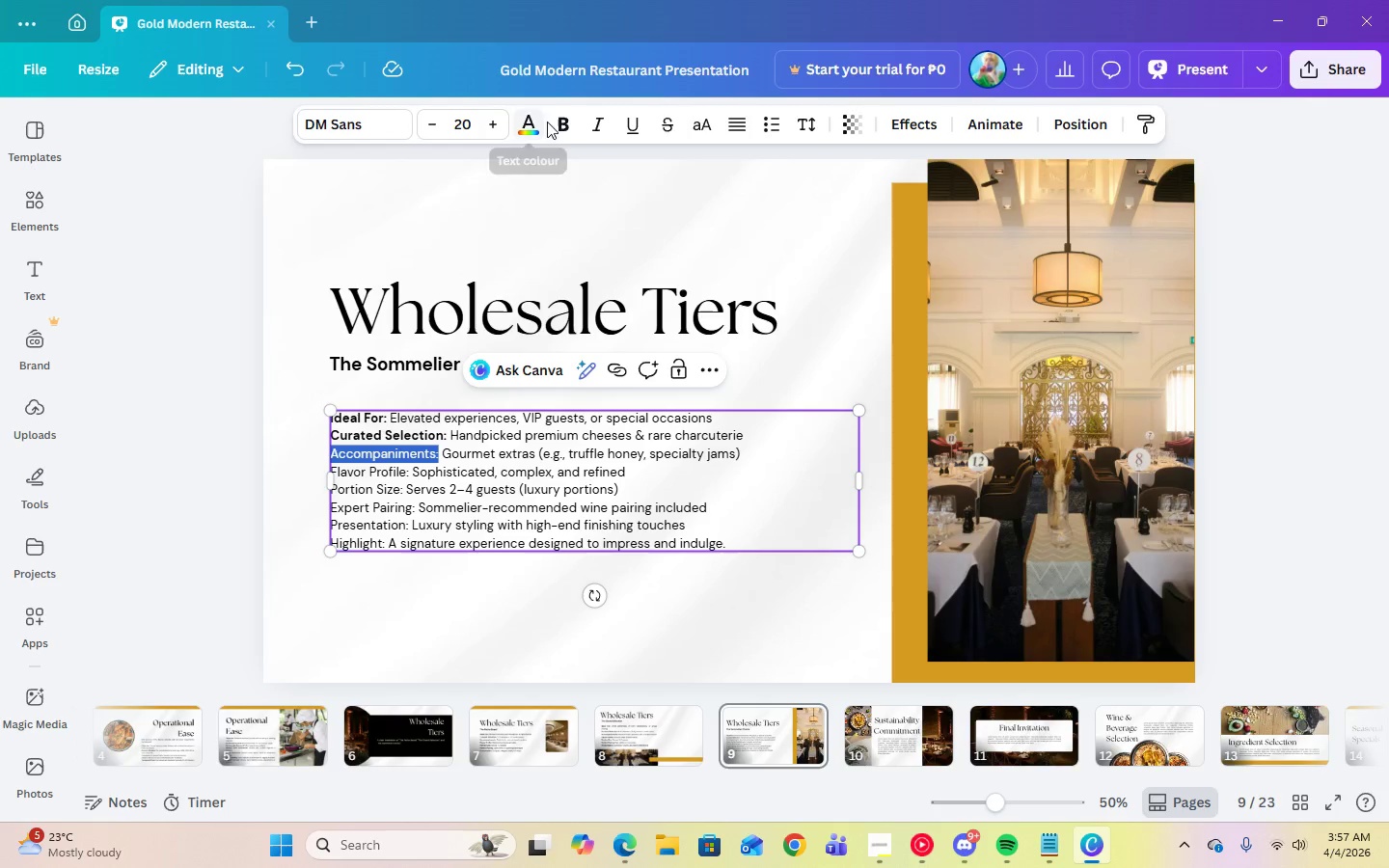 
left_click([561, 122])
 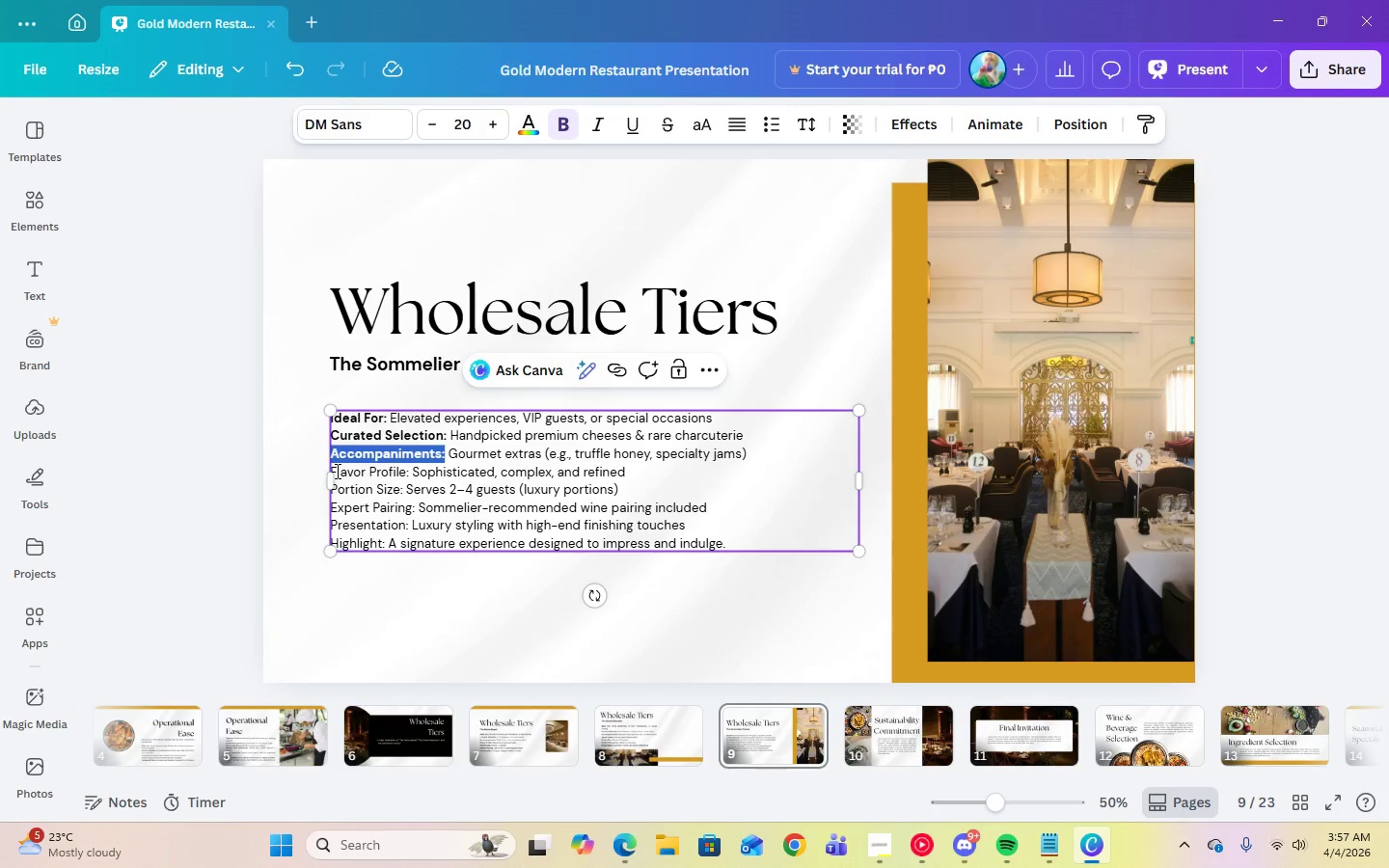 
left_click_drag(start_coordinate=[334, 471], to_coordinate=[409, 471])
 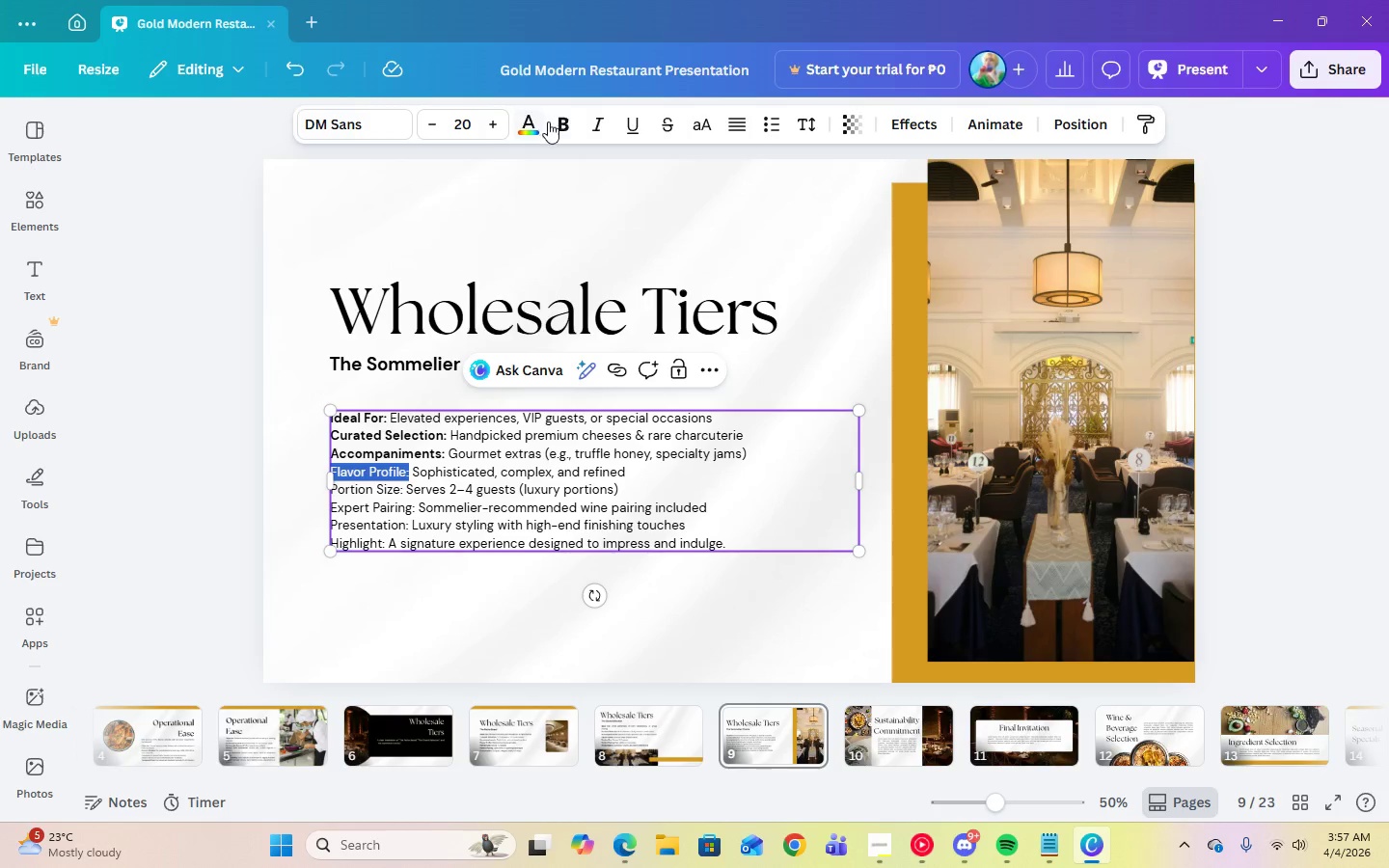 
left_click([556, 123])
 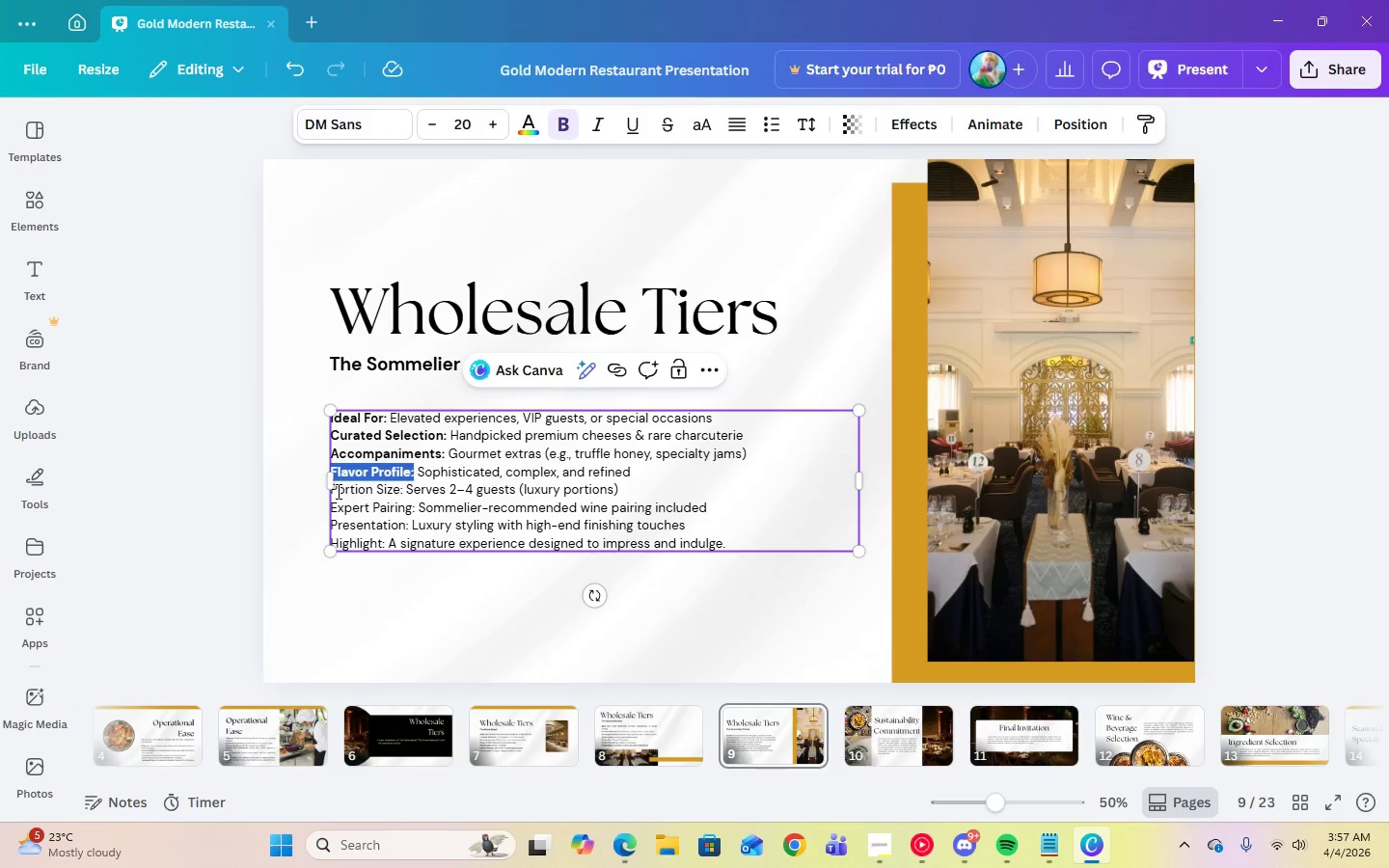 
left_click_drag(start_coordinate=[334, 489], to_coordinate=[404, 494])
 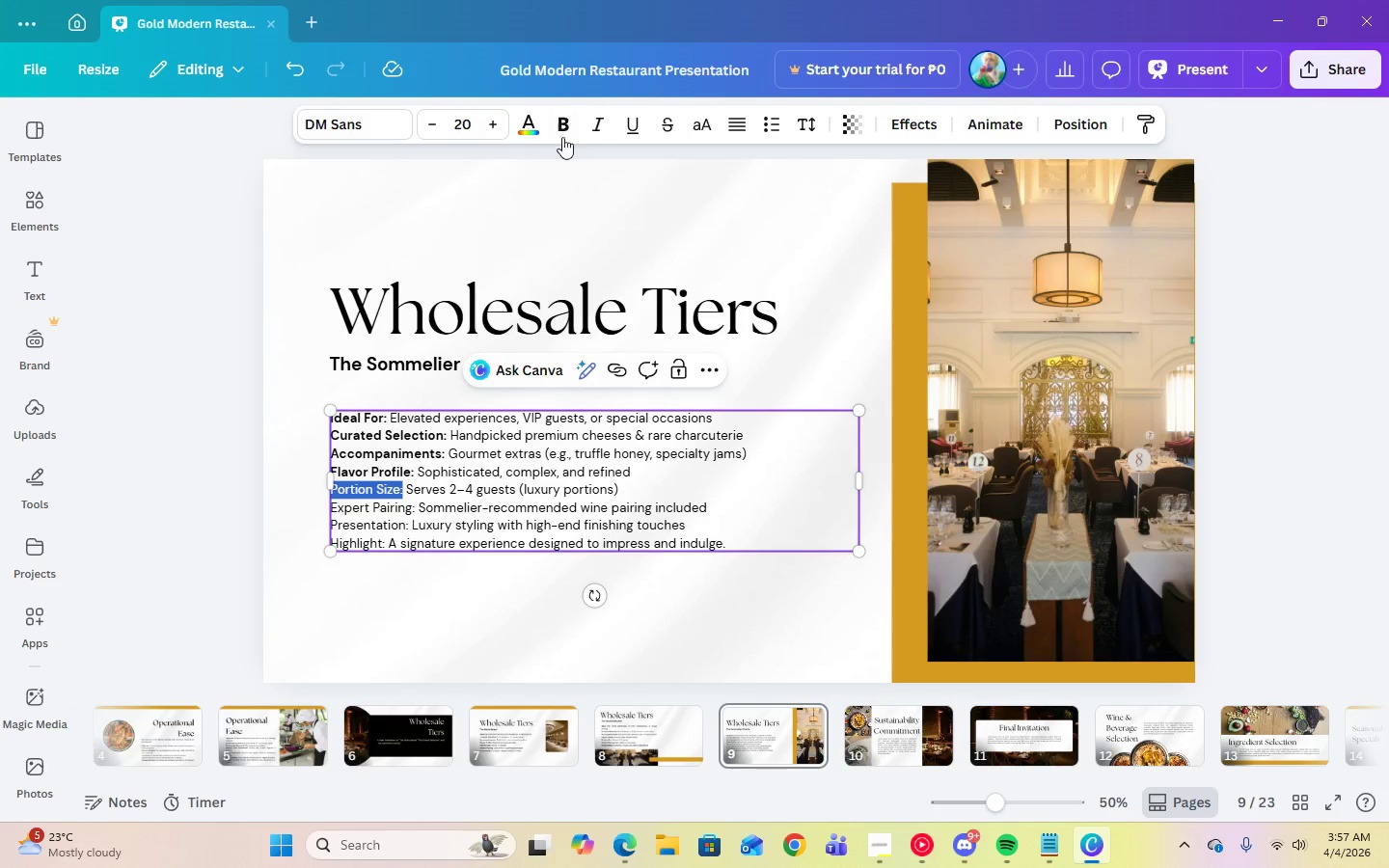 
left_click([563, 130])
 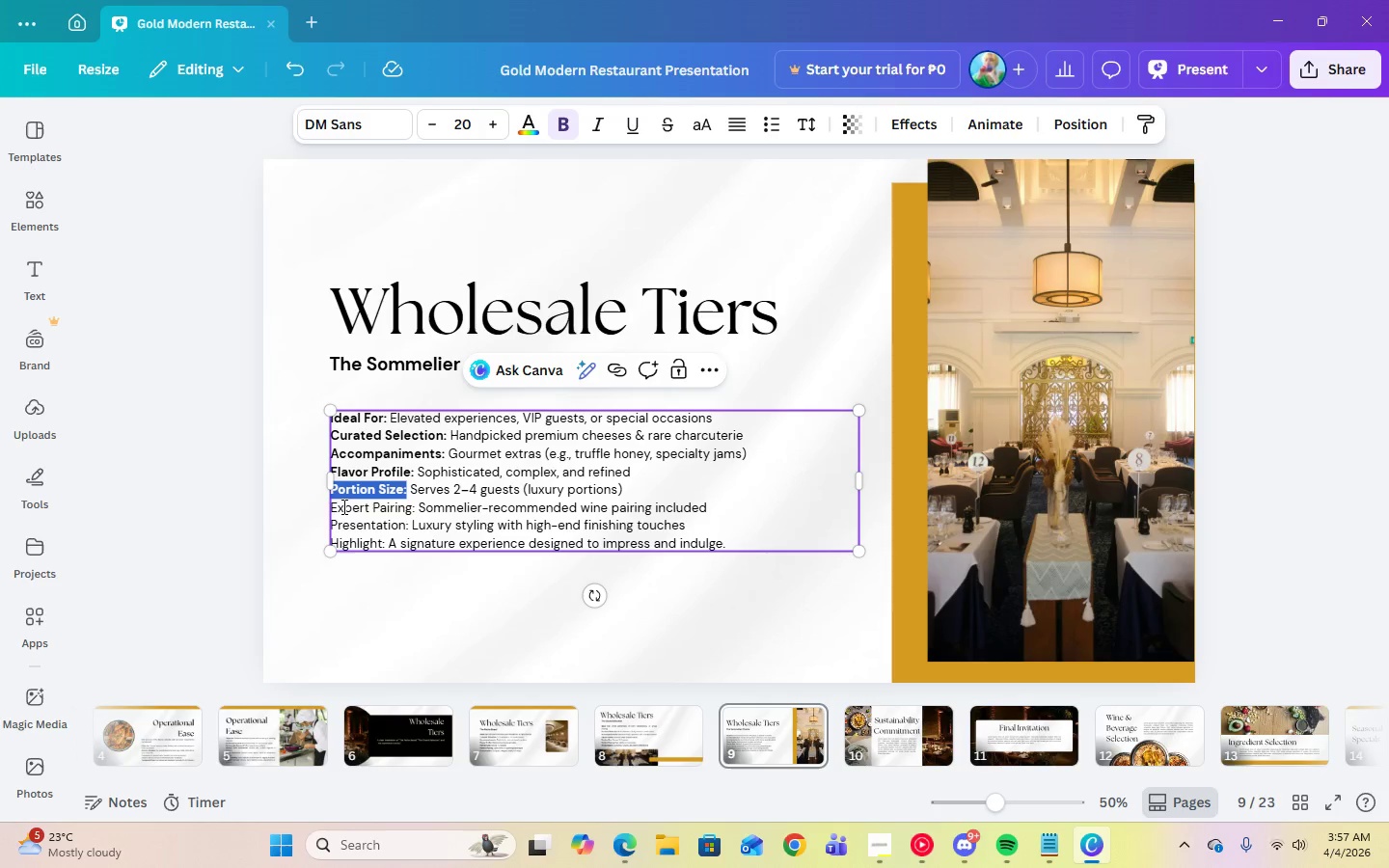 
left_click_drag(start_coordinate=[333, 506], to_coordinate=[414, 510])
 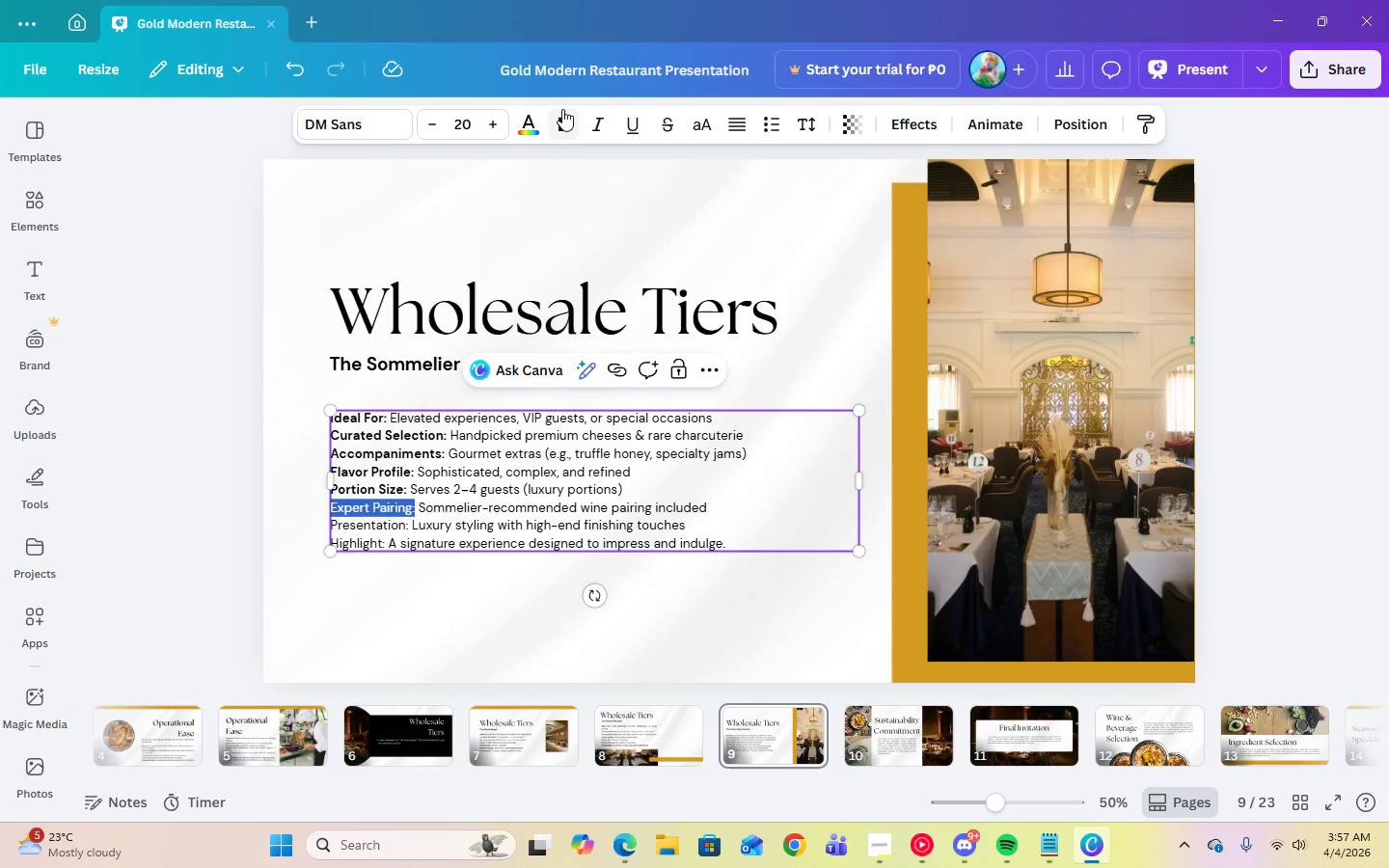 
left_click([562, 111])
 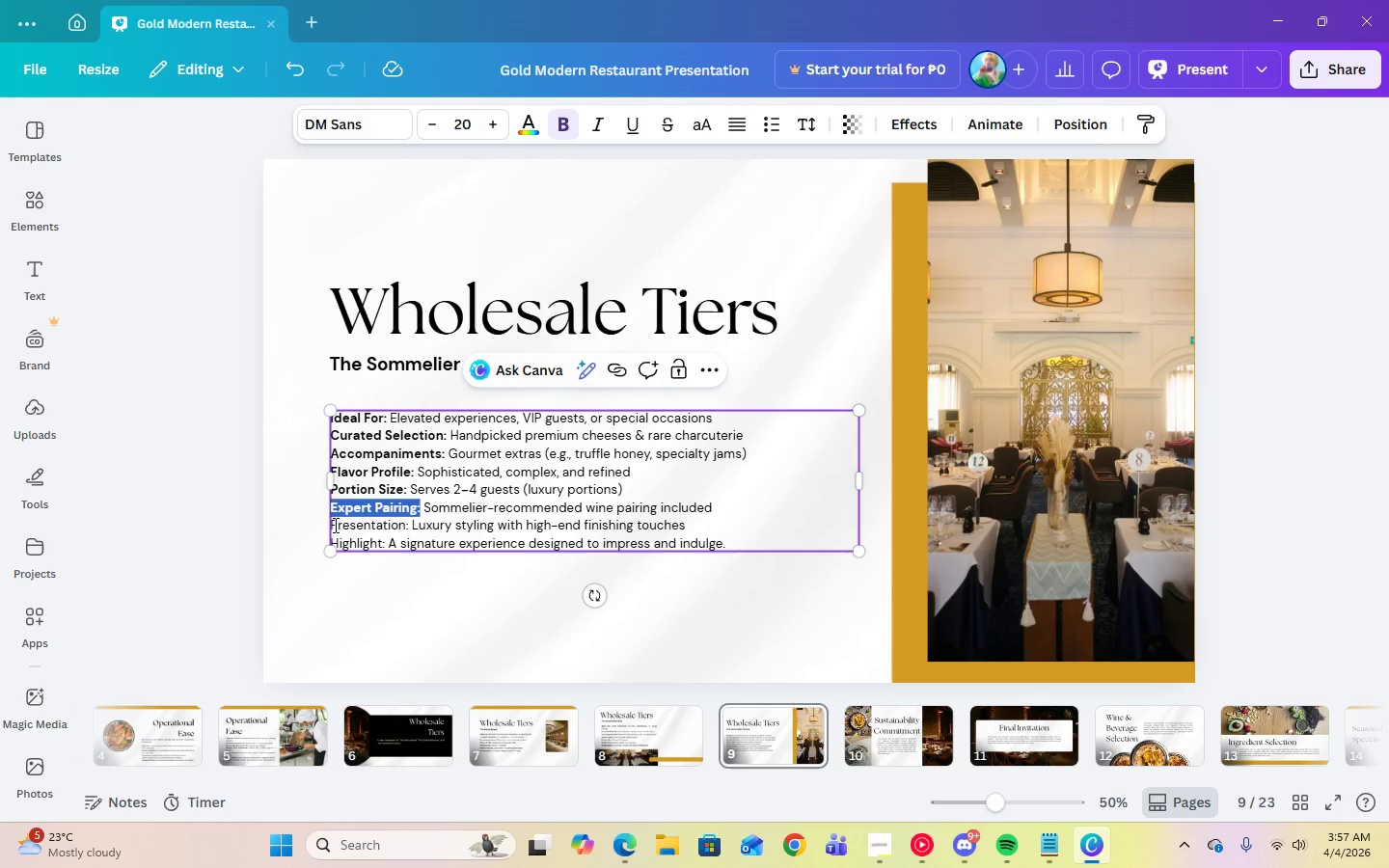 
left_click_drag(start_coordinate=[333, 524], to_coordinate=[408, 524])
 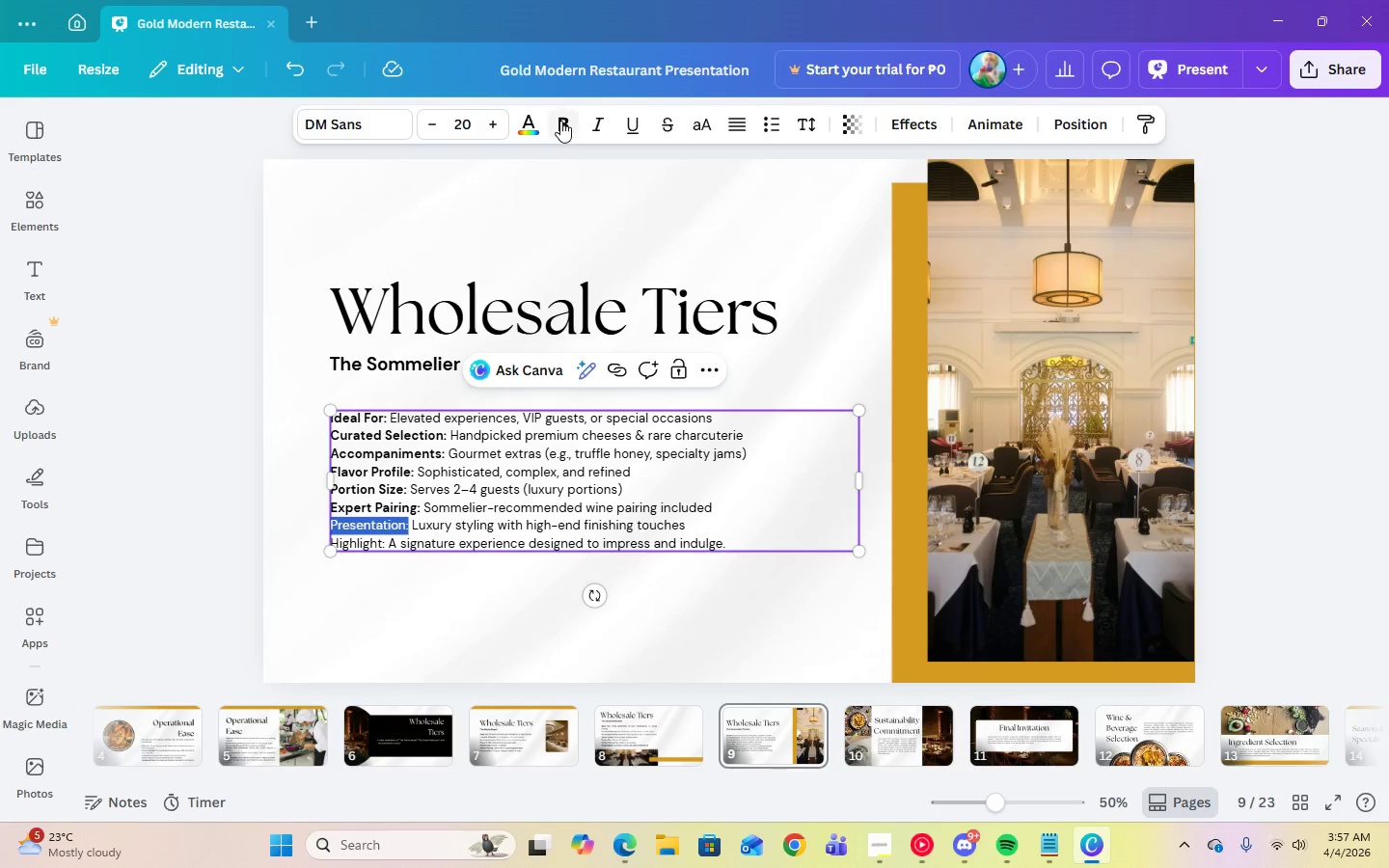 
left_click([560, 121])
 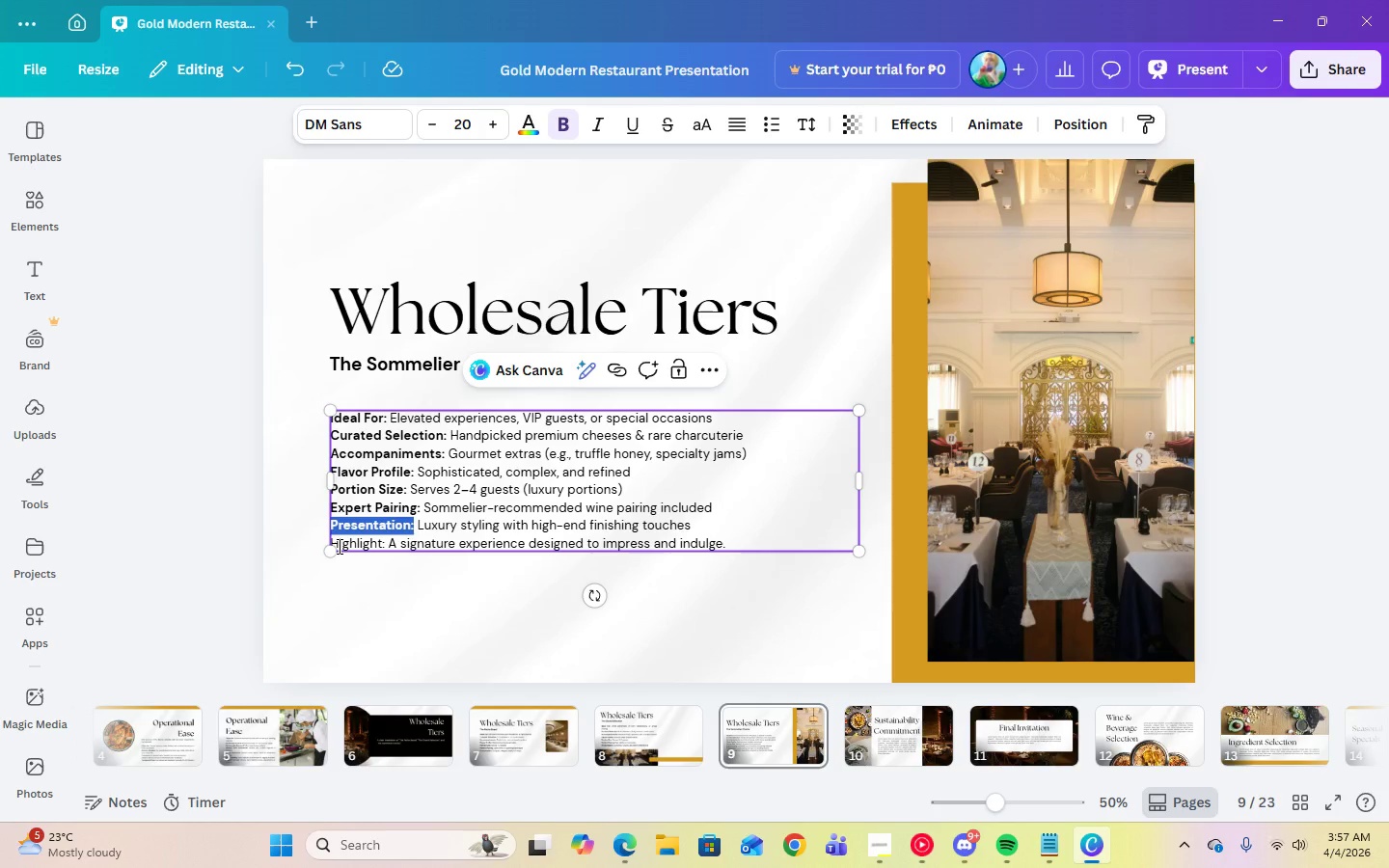 
left_click_drag(start_coordinate=[338, 546], to_coordinate=[358, 547])
 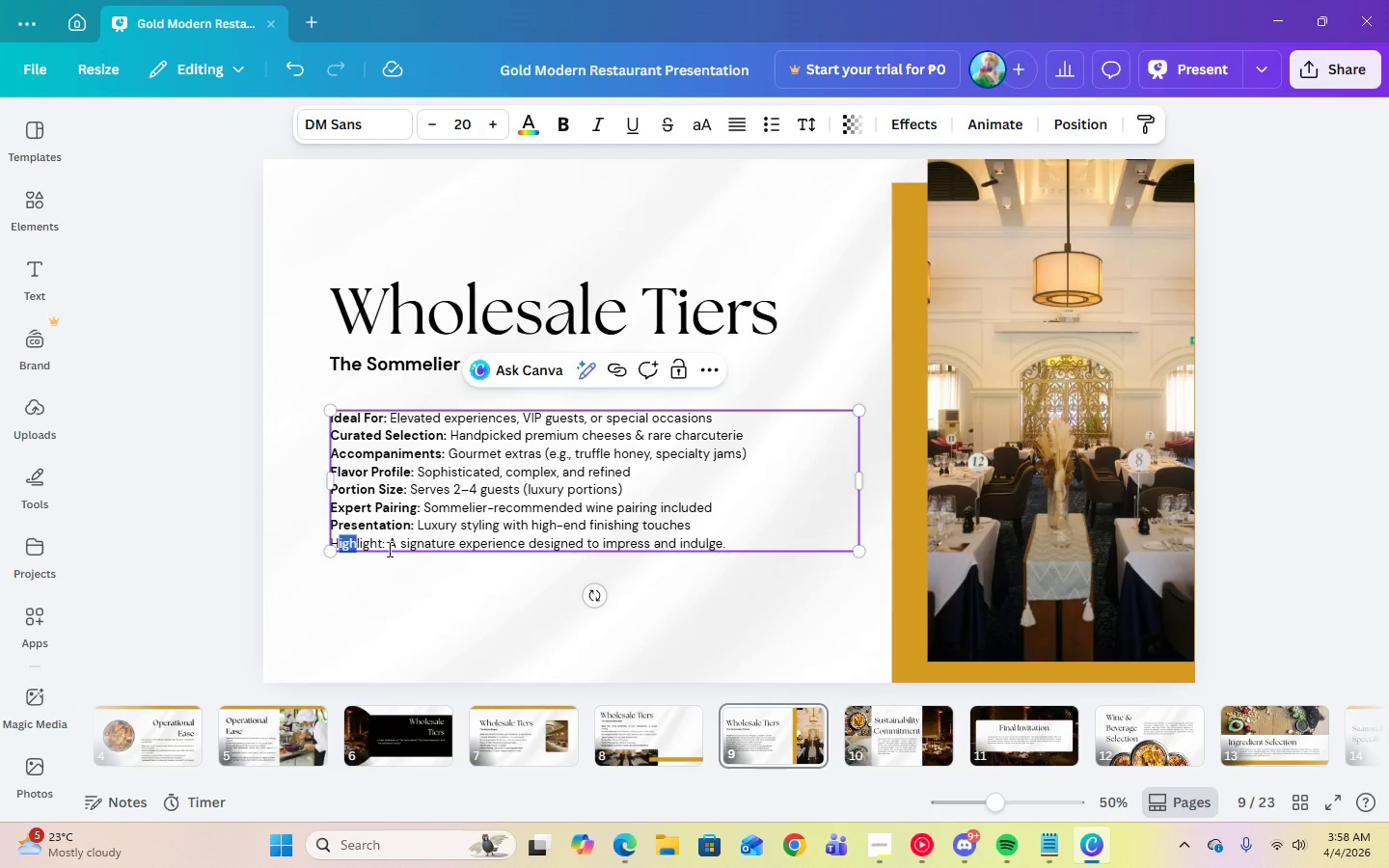 
left_click([386, 549])
 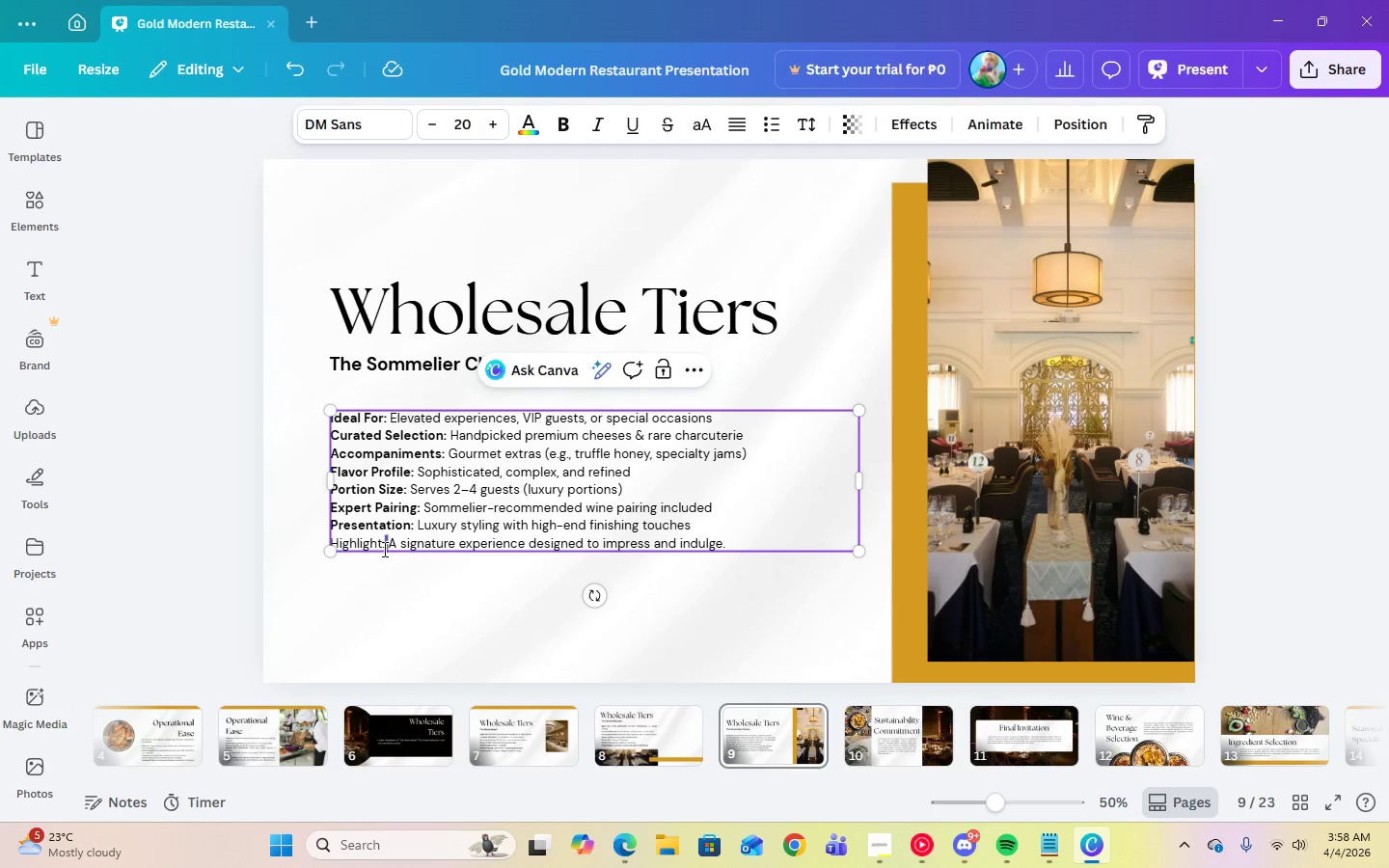 
left_click_drag(start_coordinate=[385, 549], to_coordinate=[347, 548])
 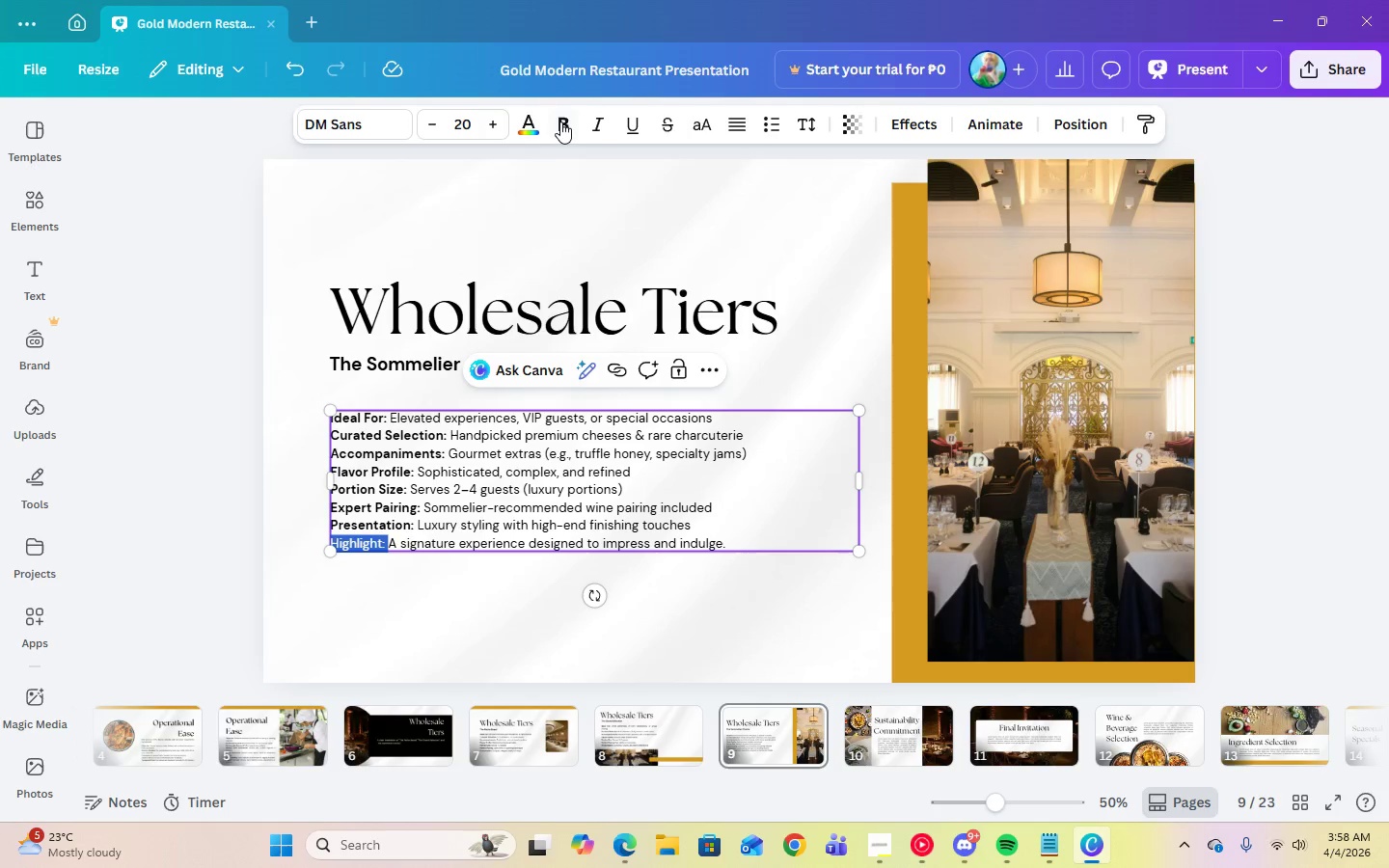 
left_click([560, 121])
 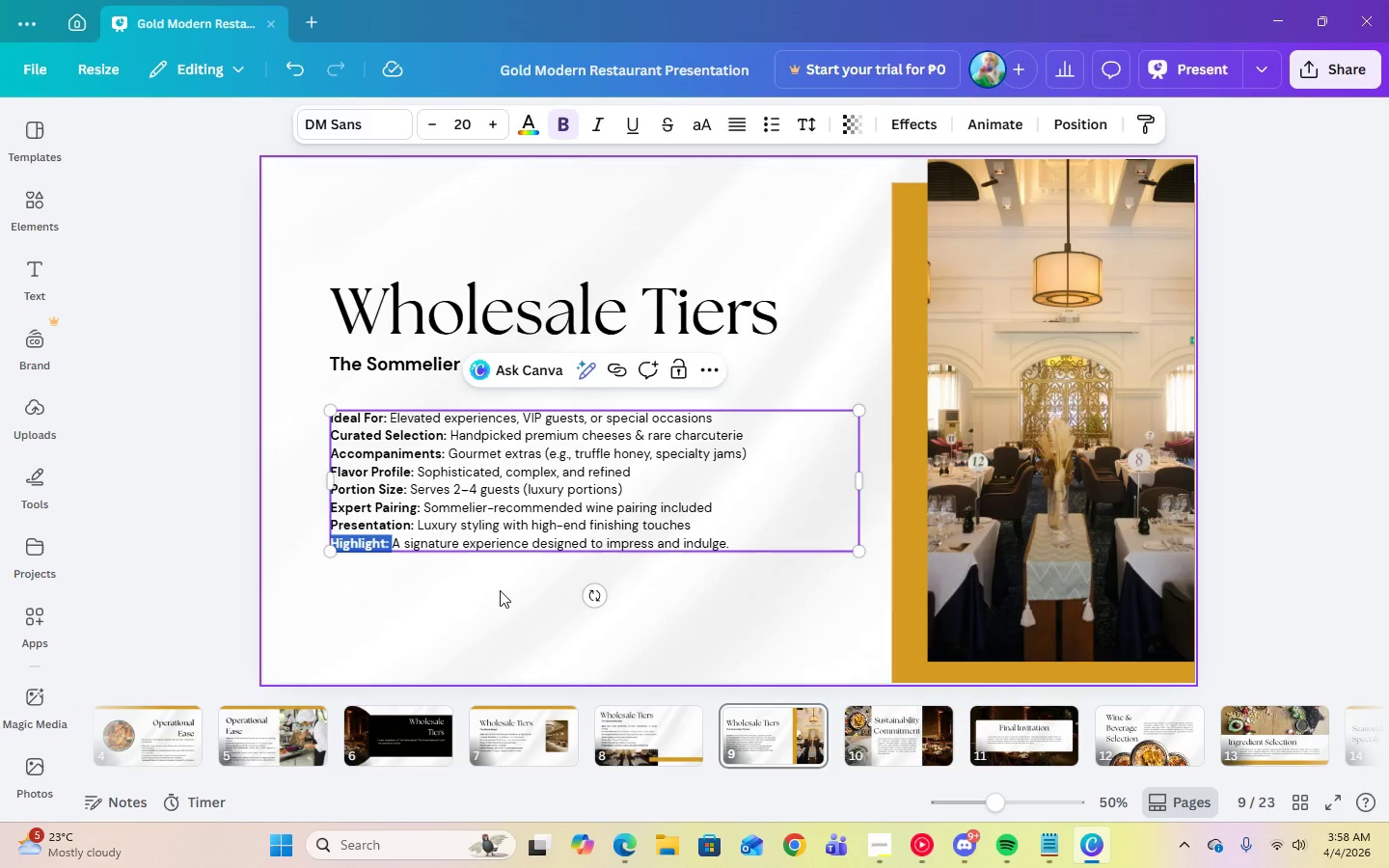 
double_click([494, 473])
 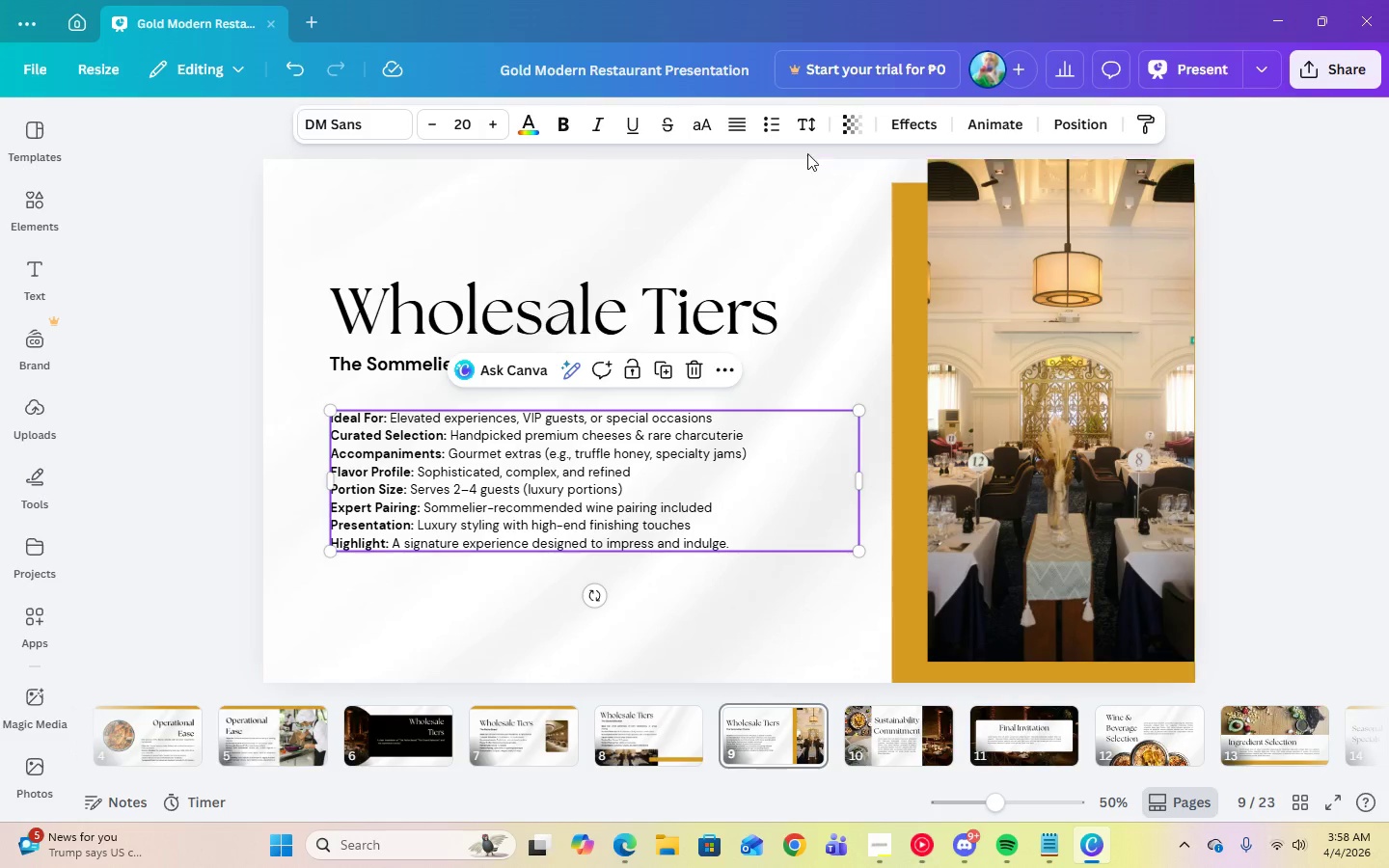 
left_click([809, 130])
 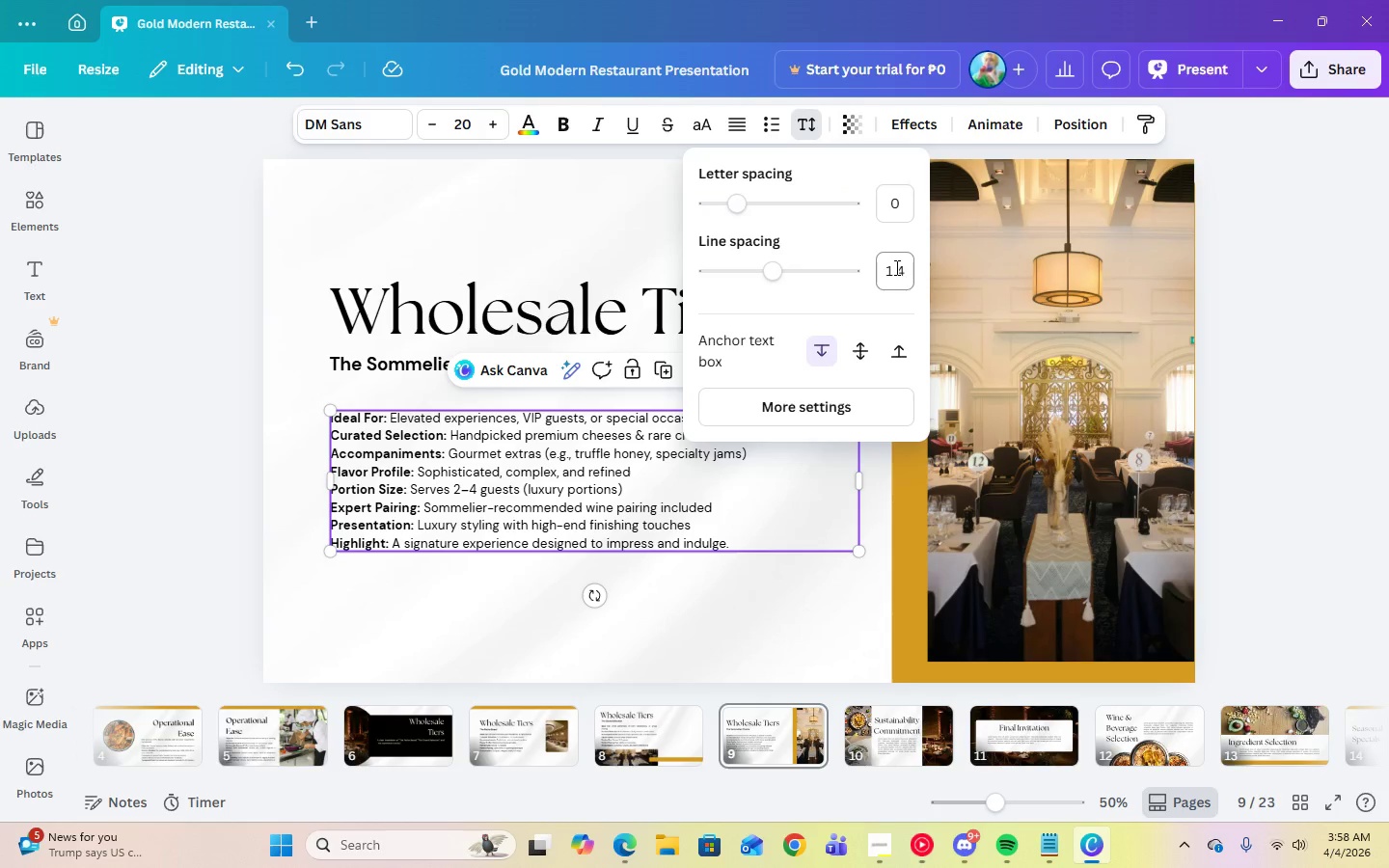 
left_click([887, 267])
 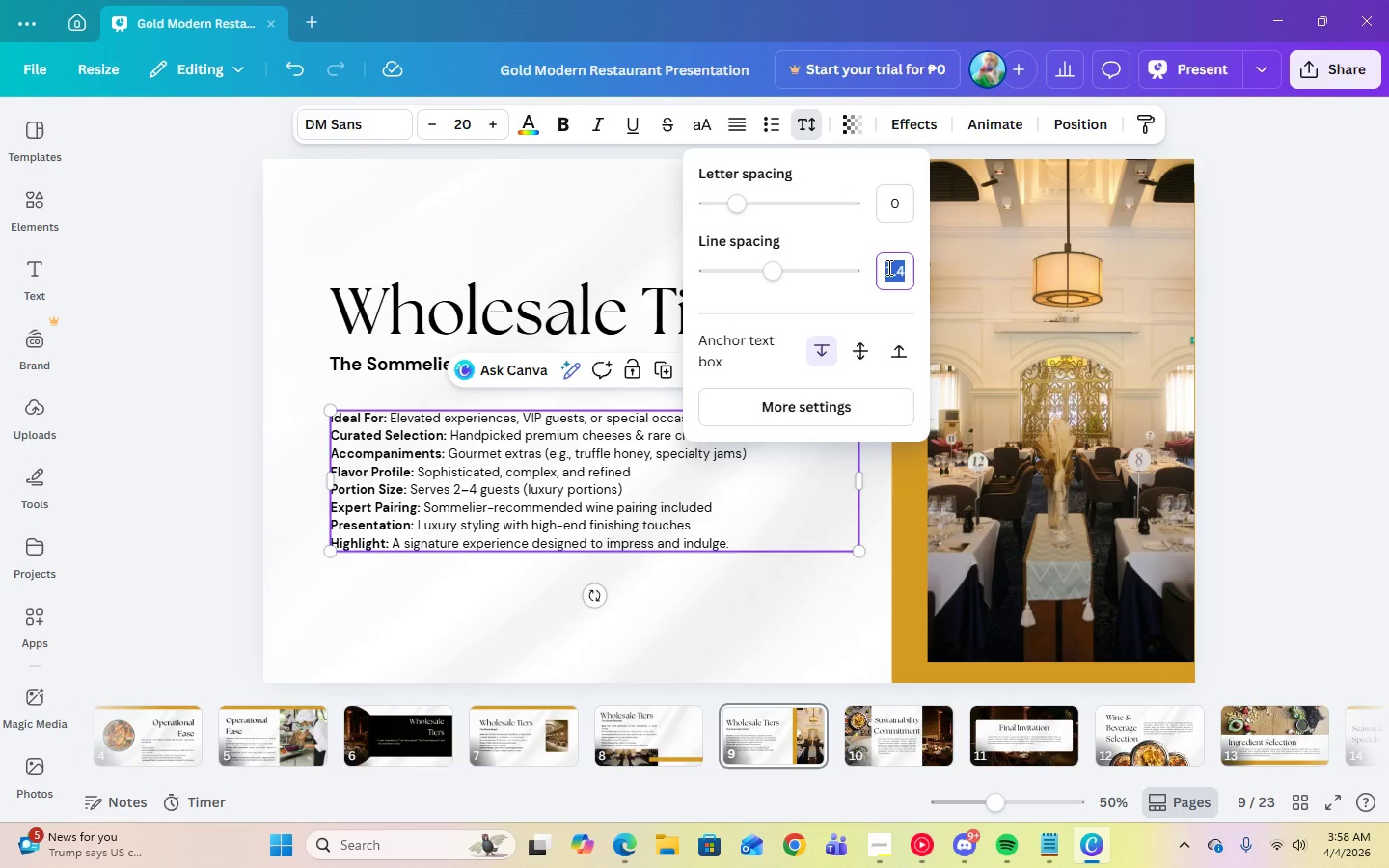 
key(Numpad1)
 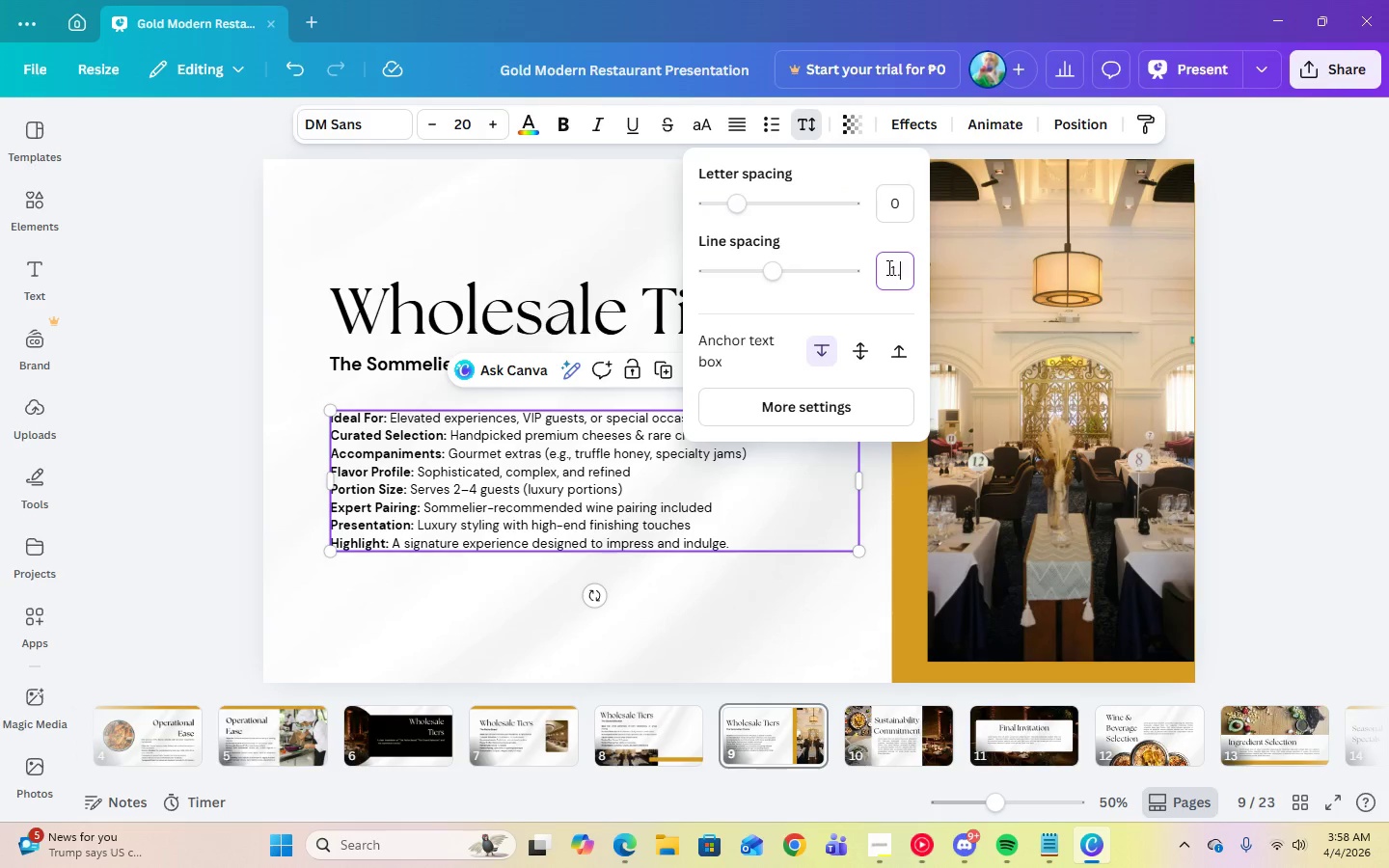 
key(Period)
 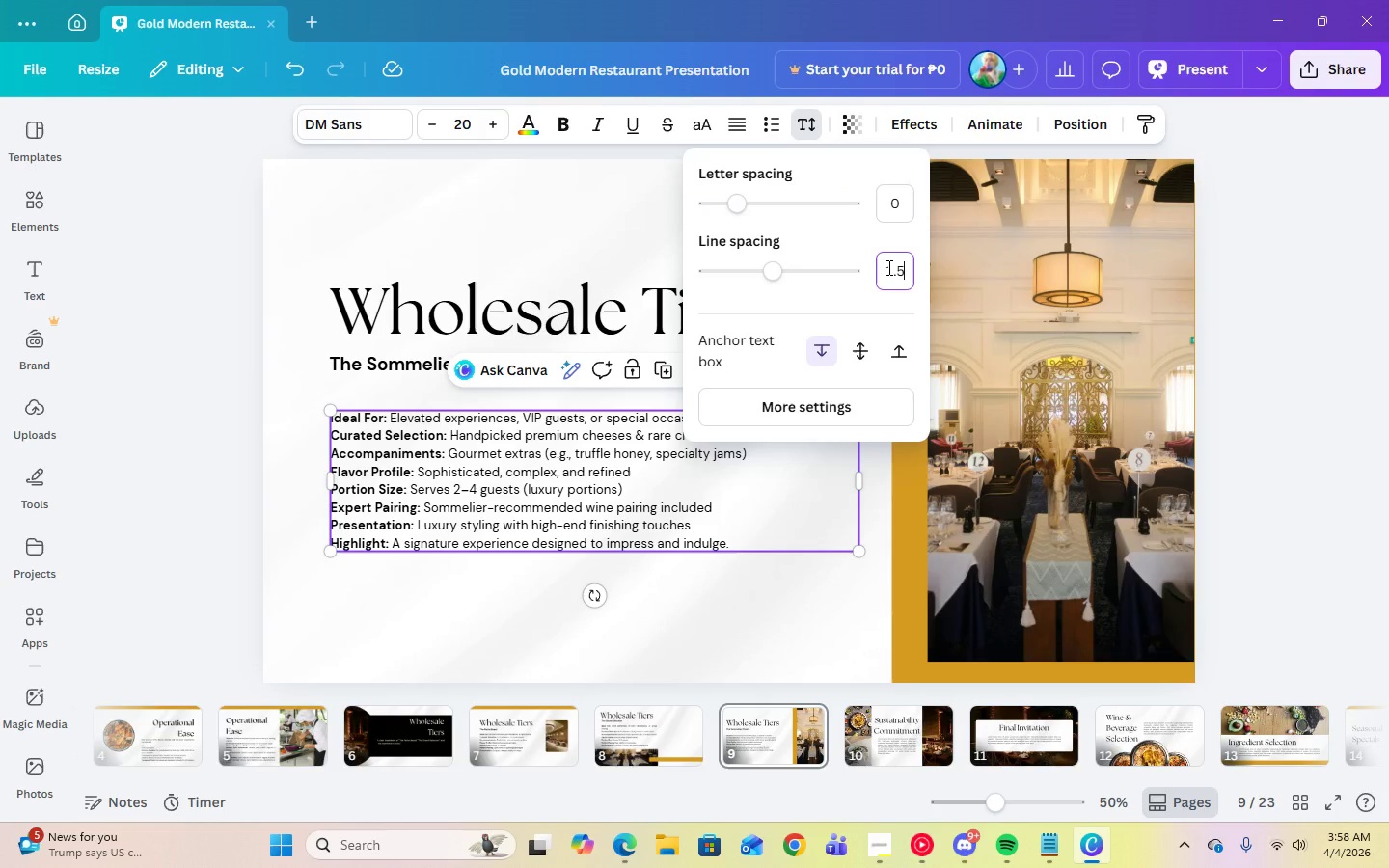 
key(Numpad5)
 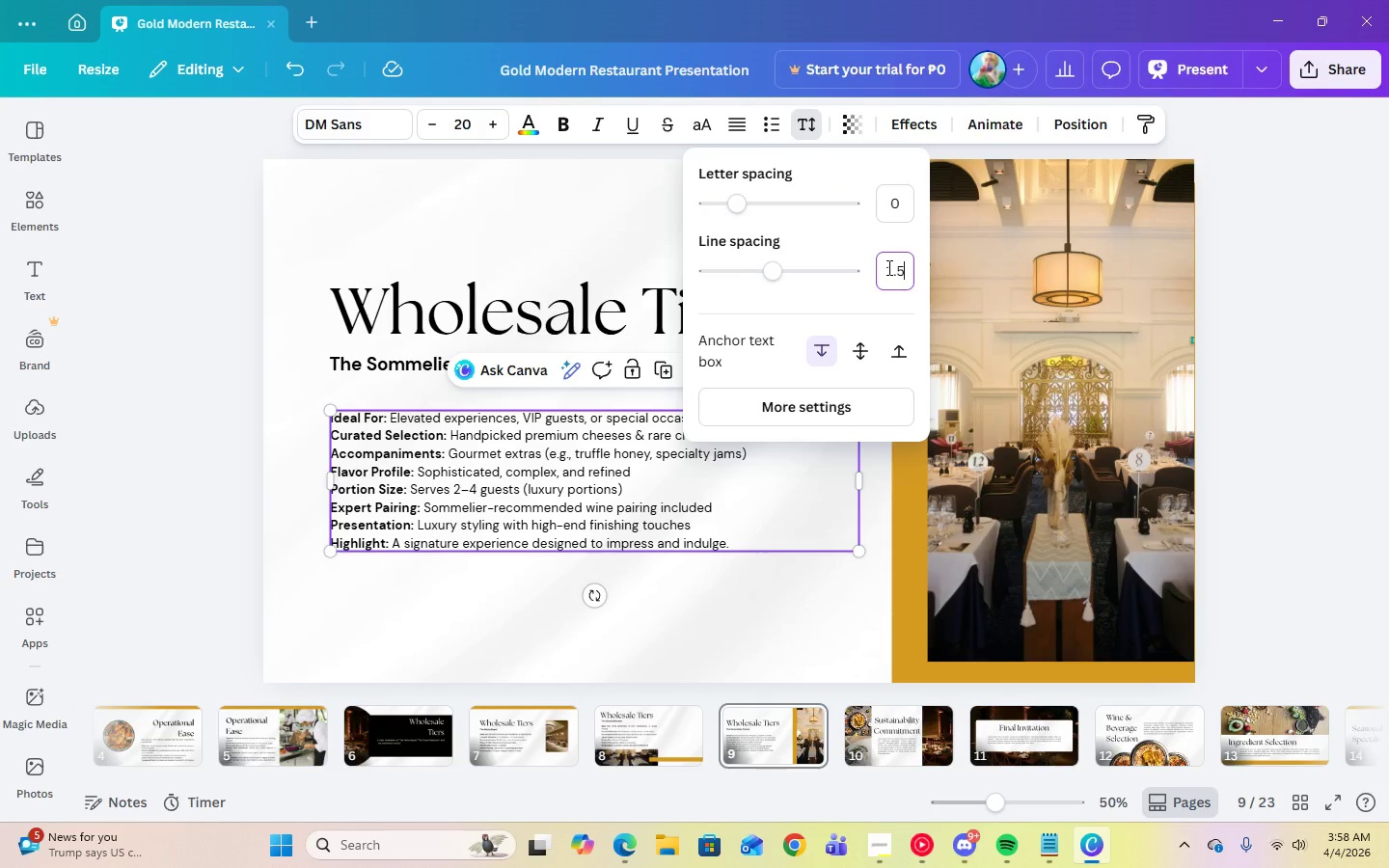 
key(Enter)
 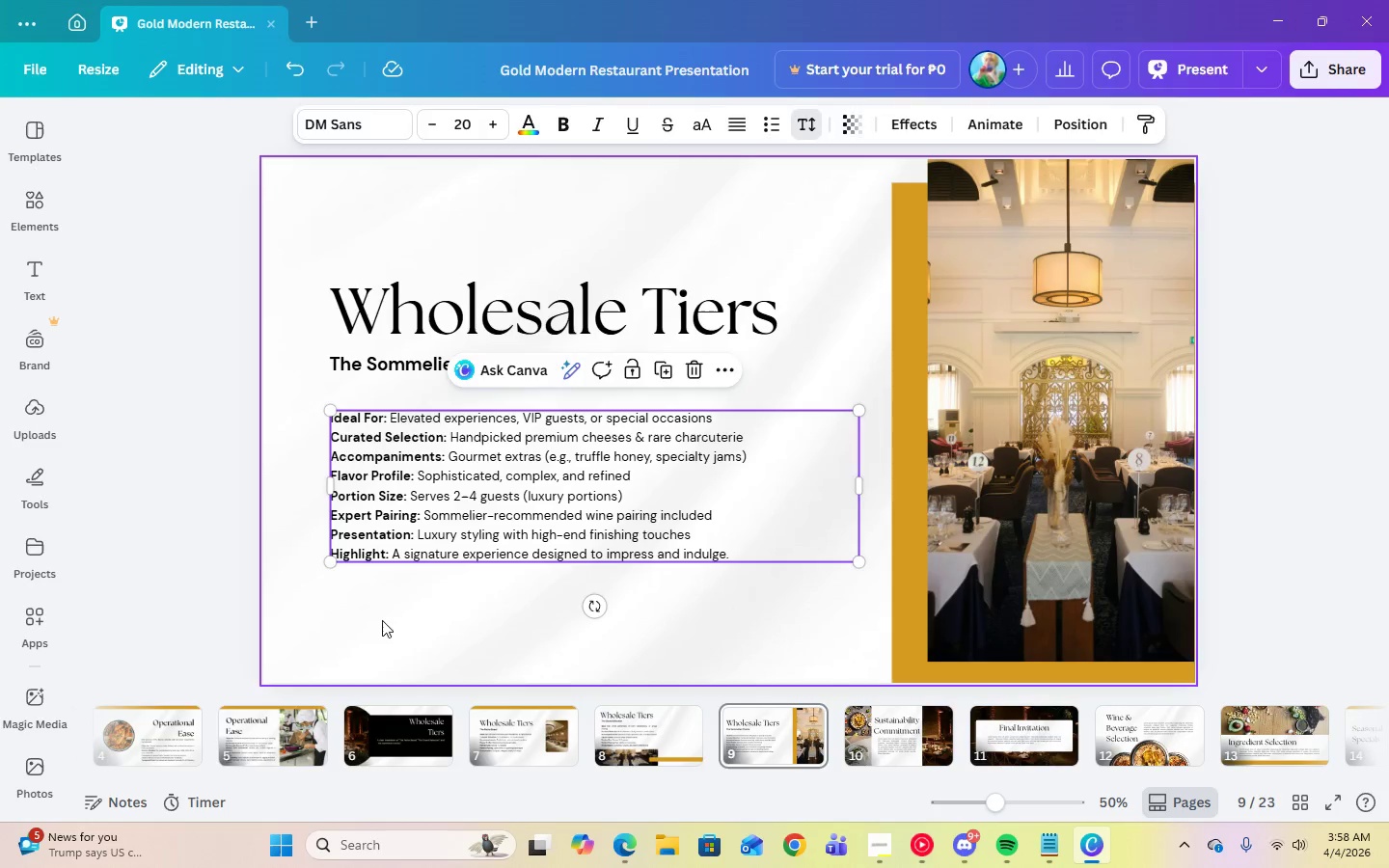 
double_click([451, 441])
 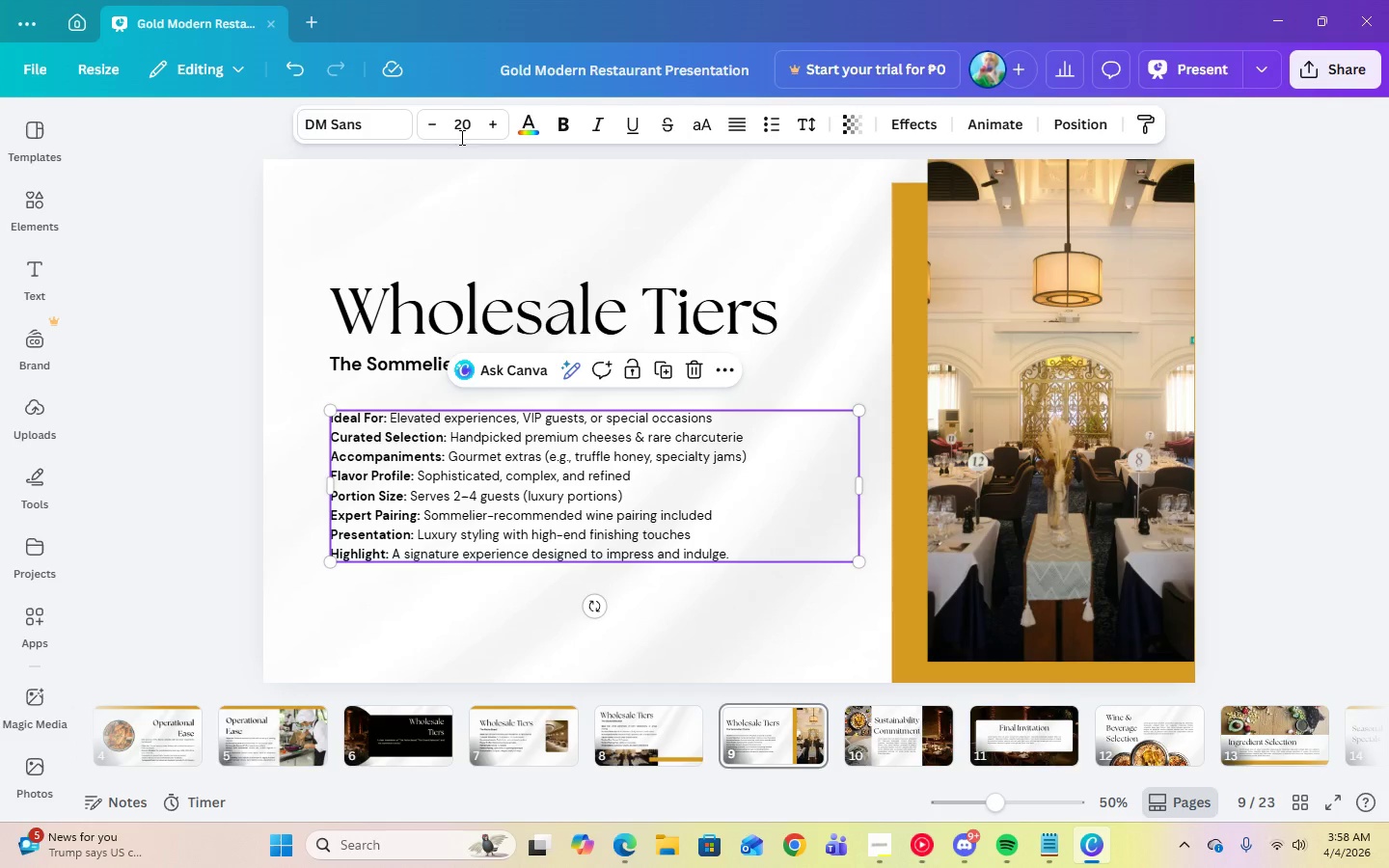 
left_click([461, 132])
 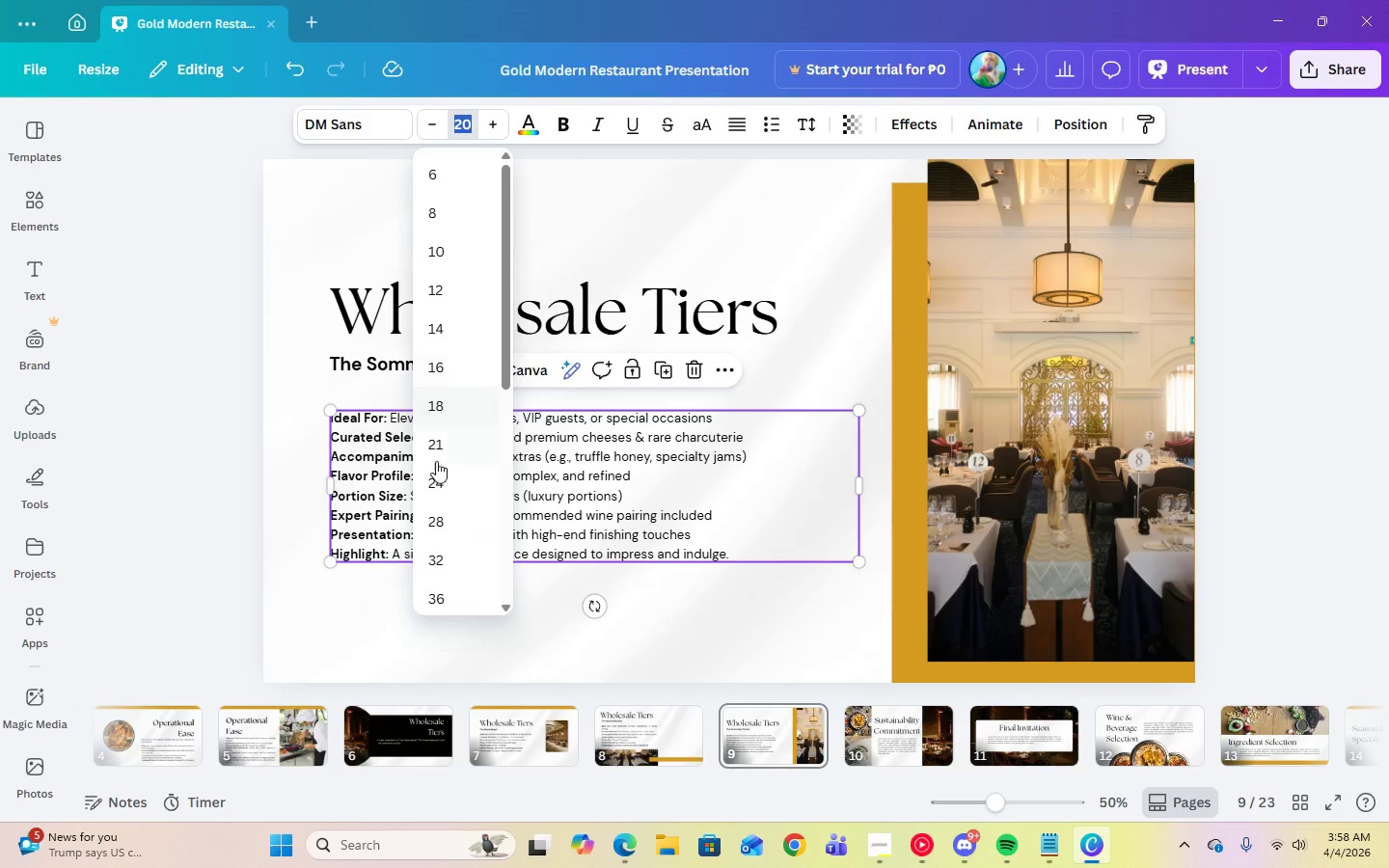 
left_click([436, 480])
 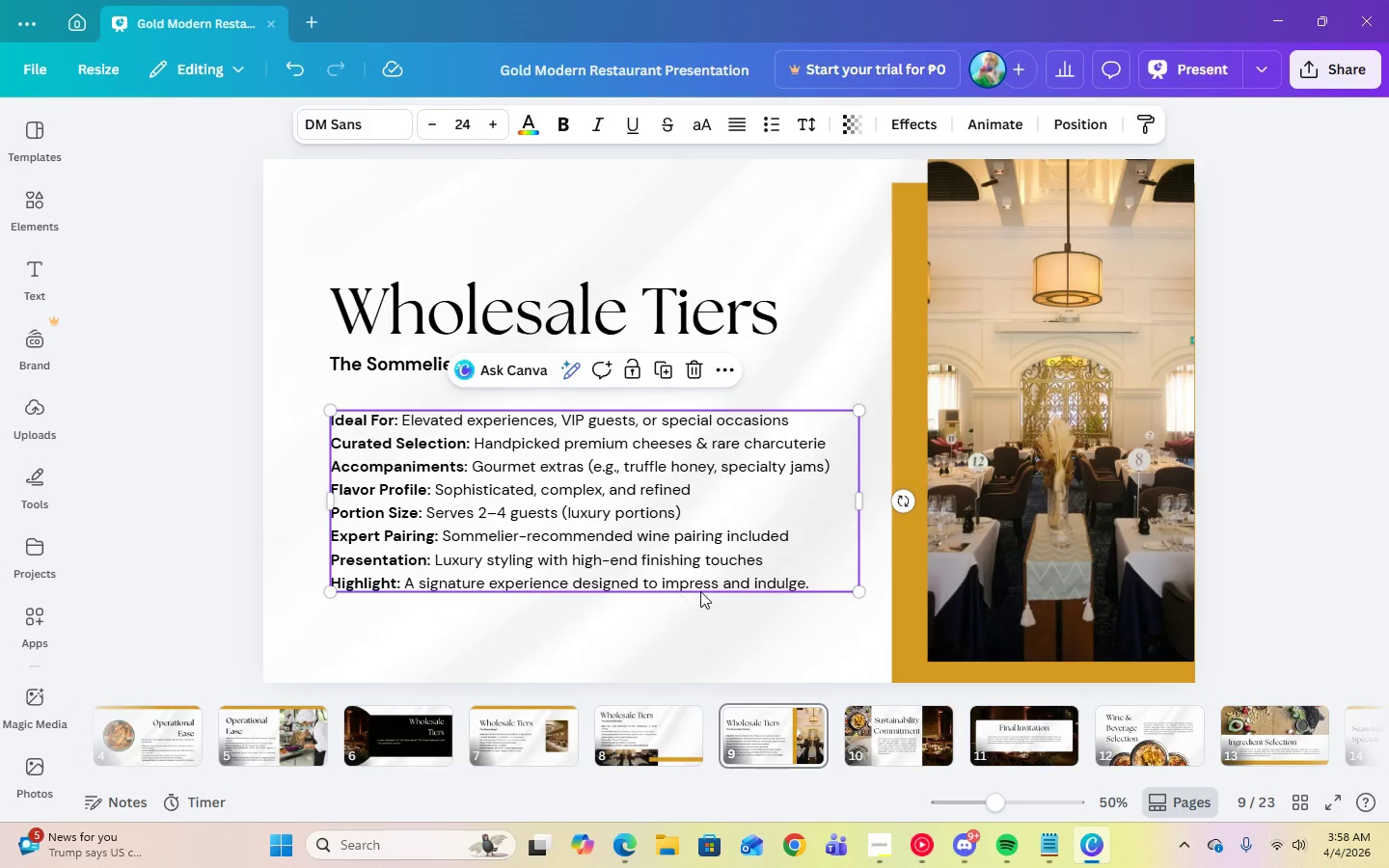 
left_click([718, 591])
 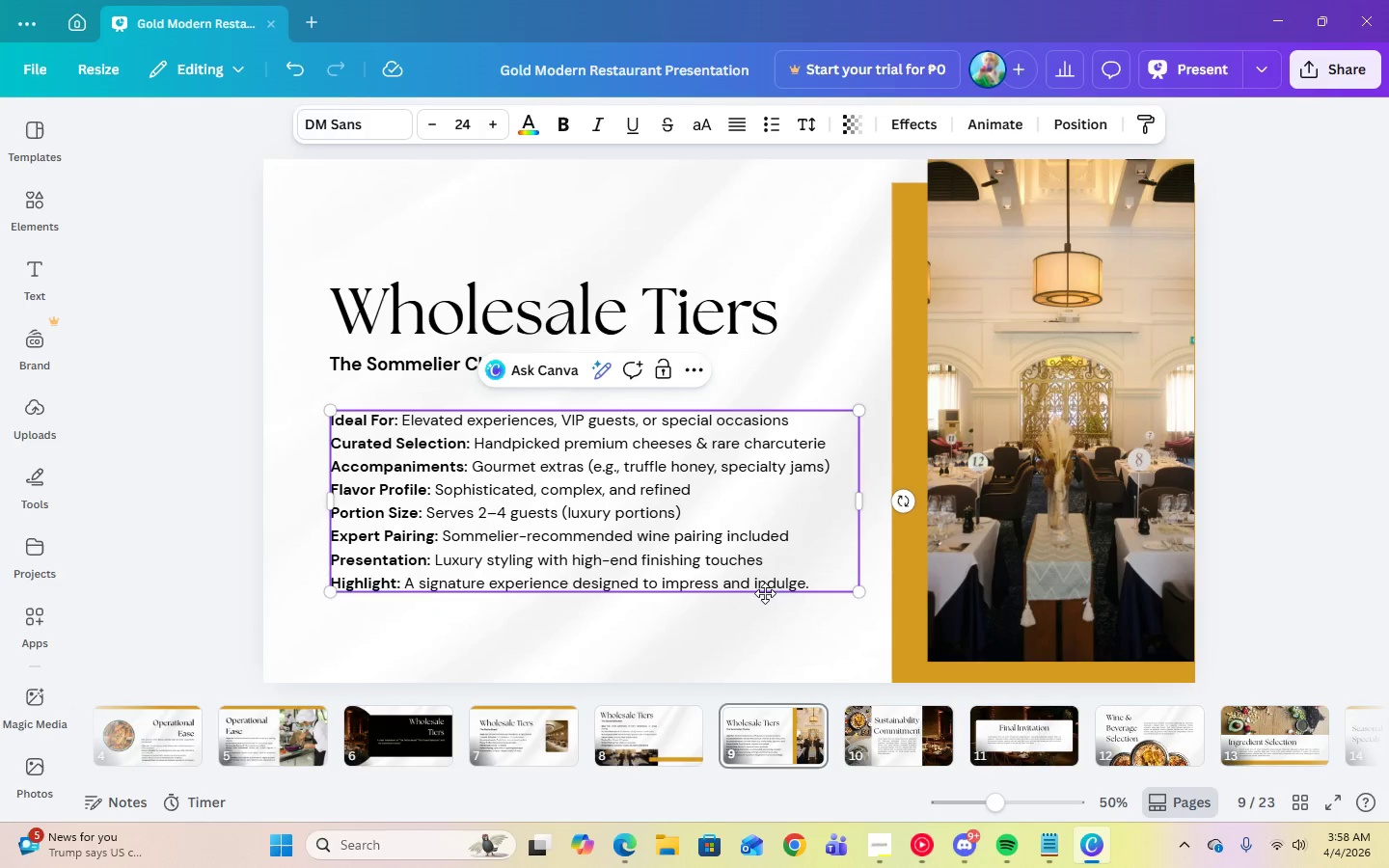 
left_click([767, 634])
 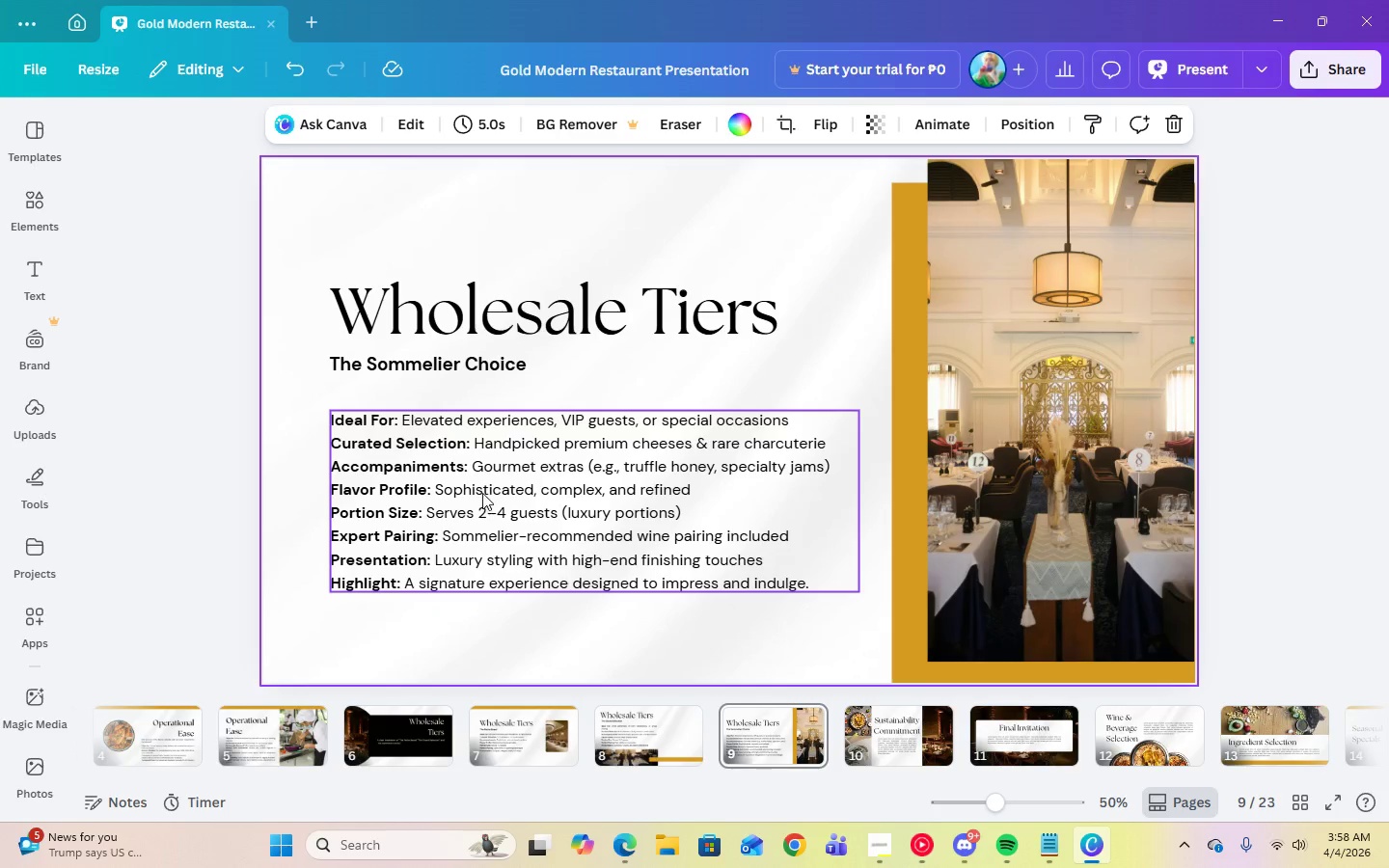 
left_click_drag(start_coordinate=[482, 490], to_coordinate=[484, 471])
 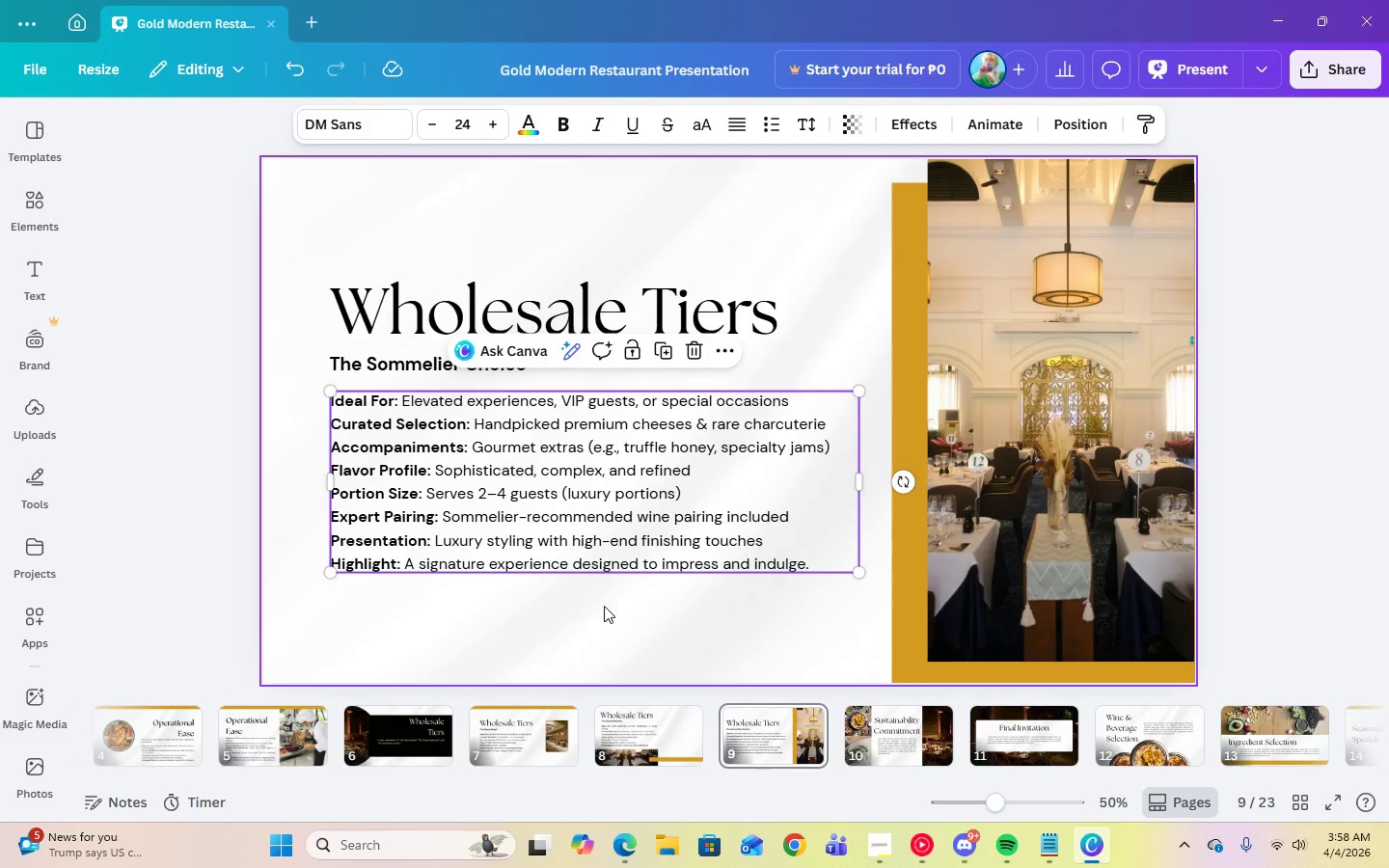 
left_click([605, 606])
 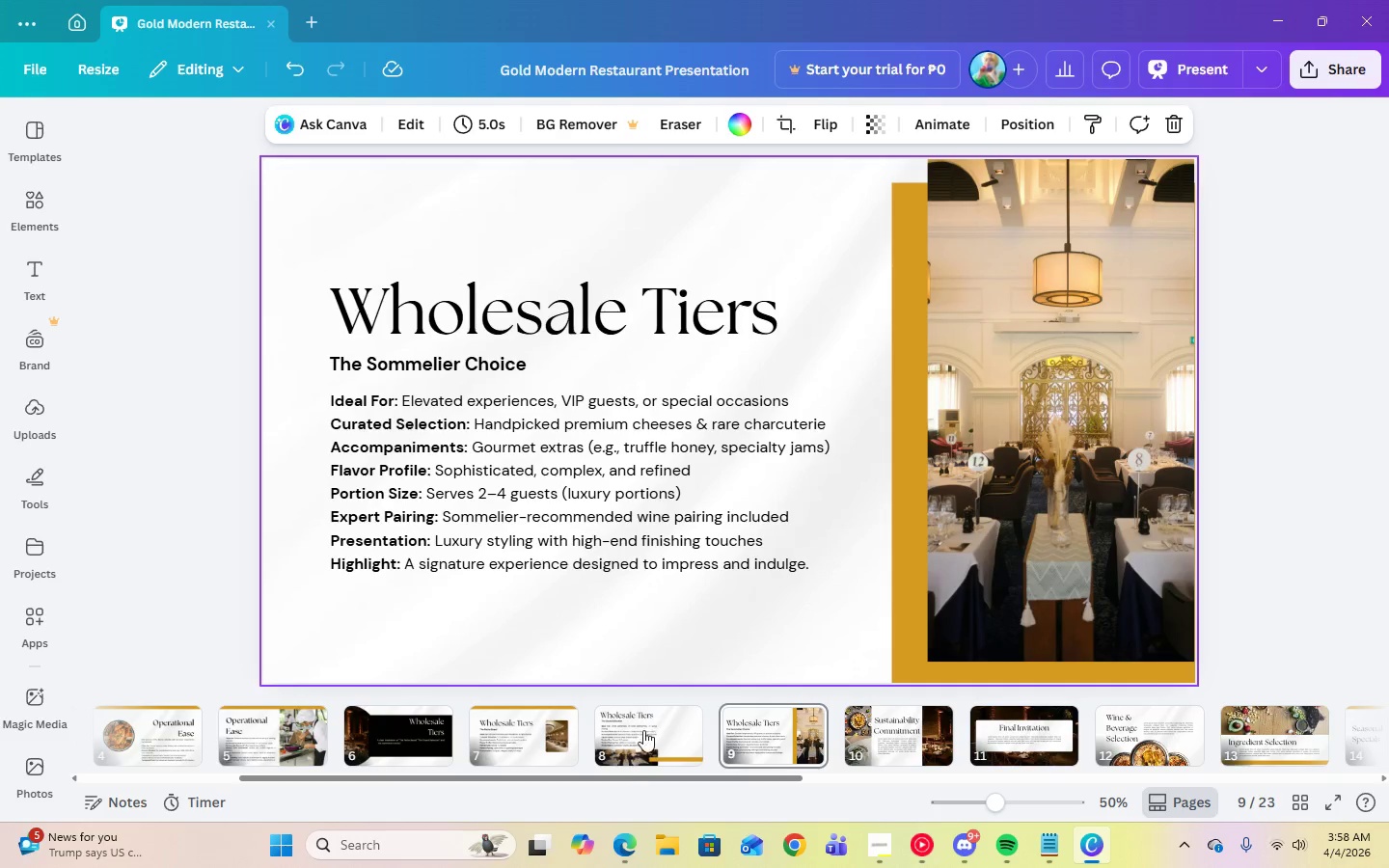 
left_click([633, 745])
 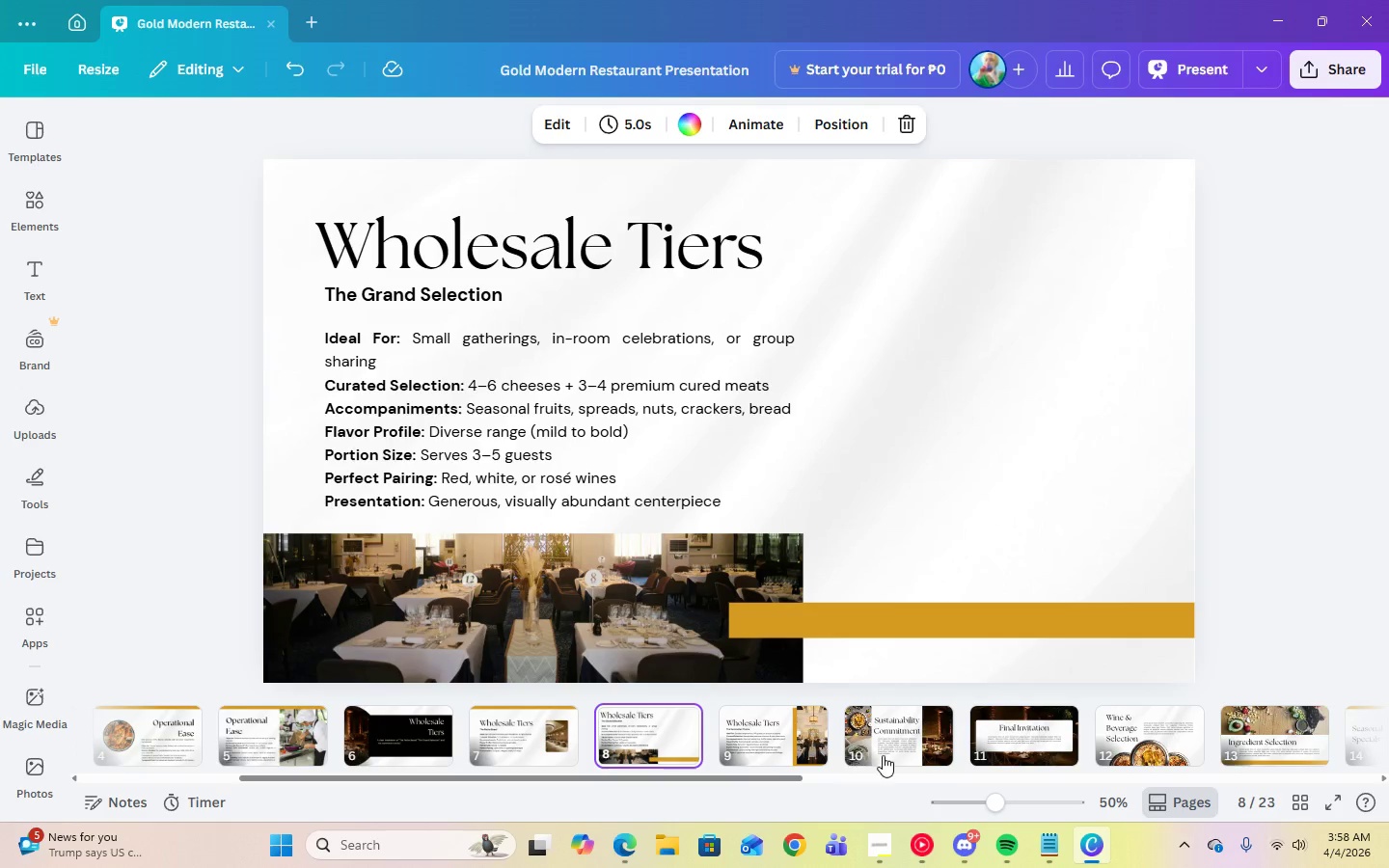 
left_click([776, 742])
 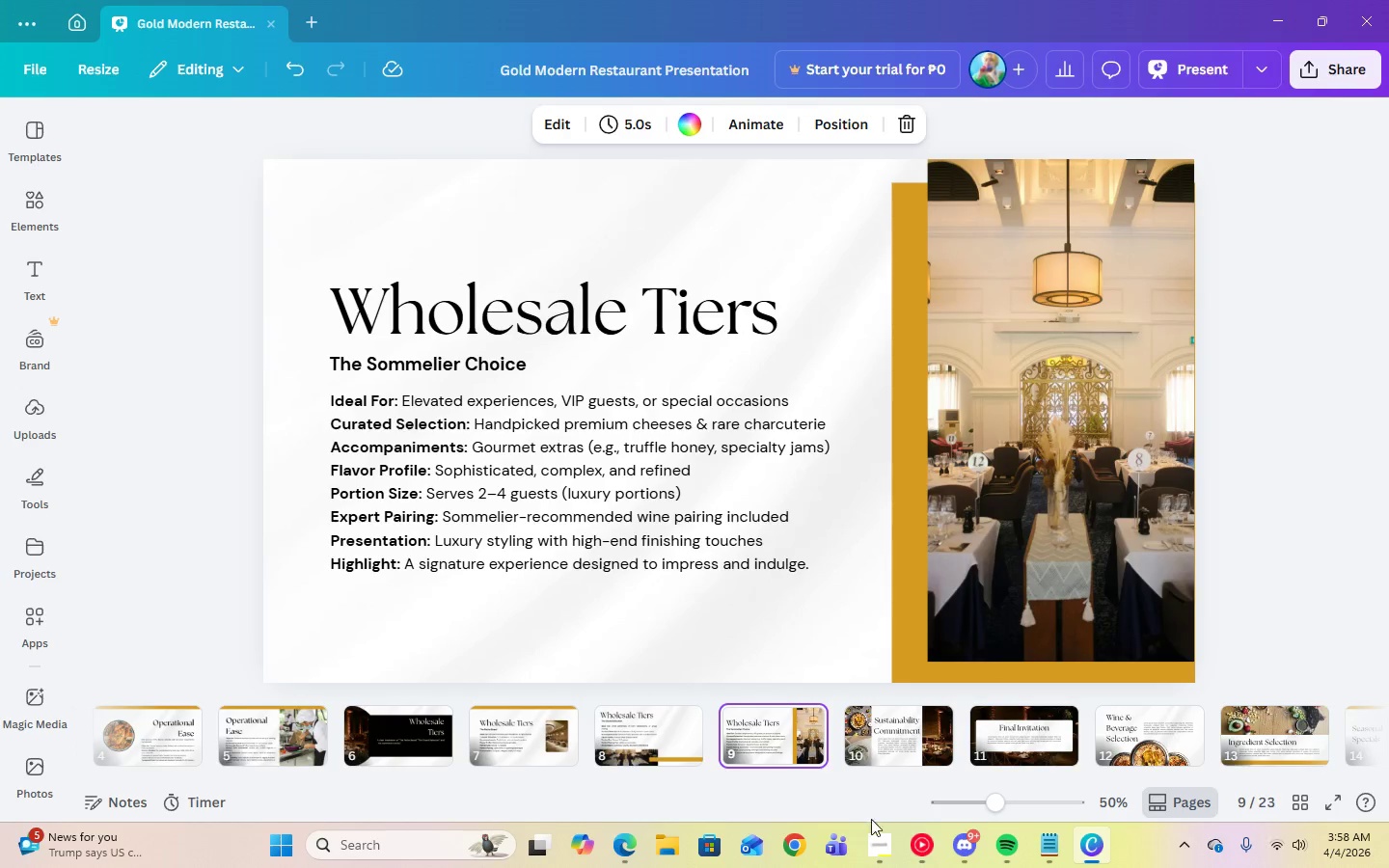 
left_click([892, 847])